 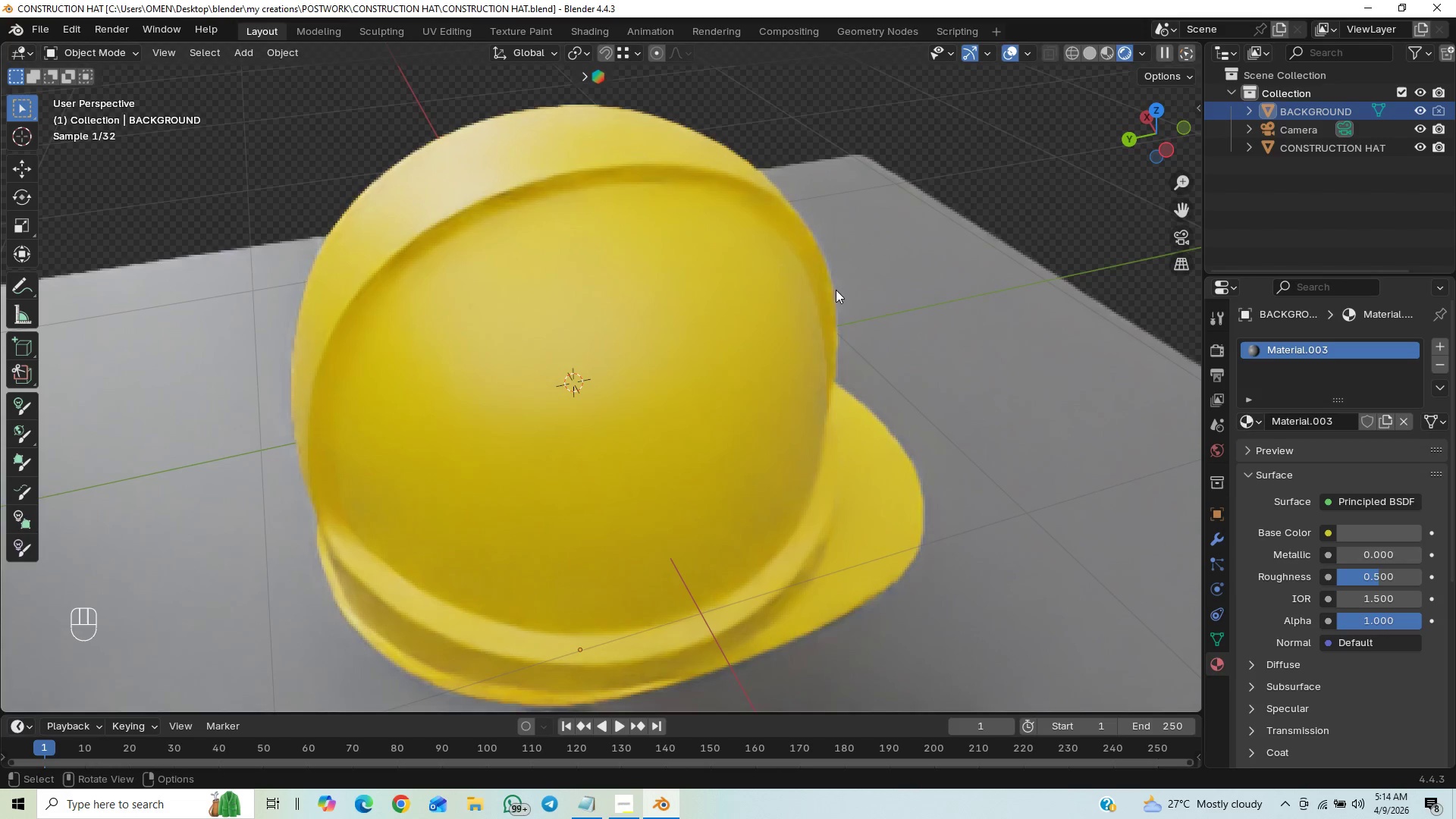 
scroll: coordinate [819, 469], scroll_direction: down, amount: 3.0
 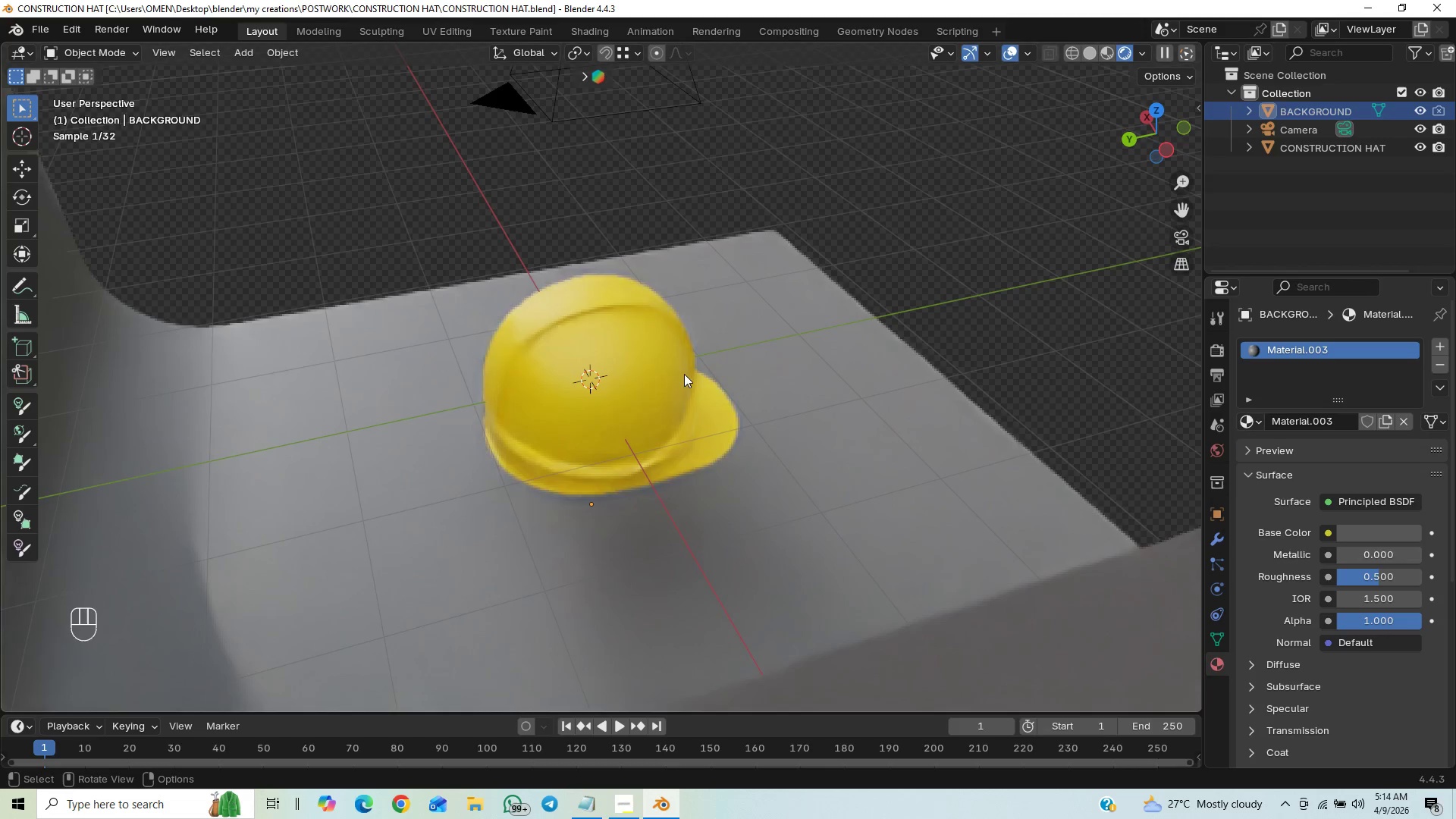 
left_click([651, 348])
 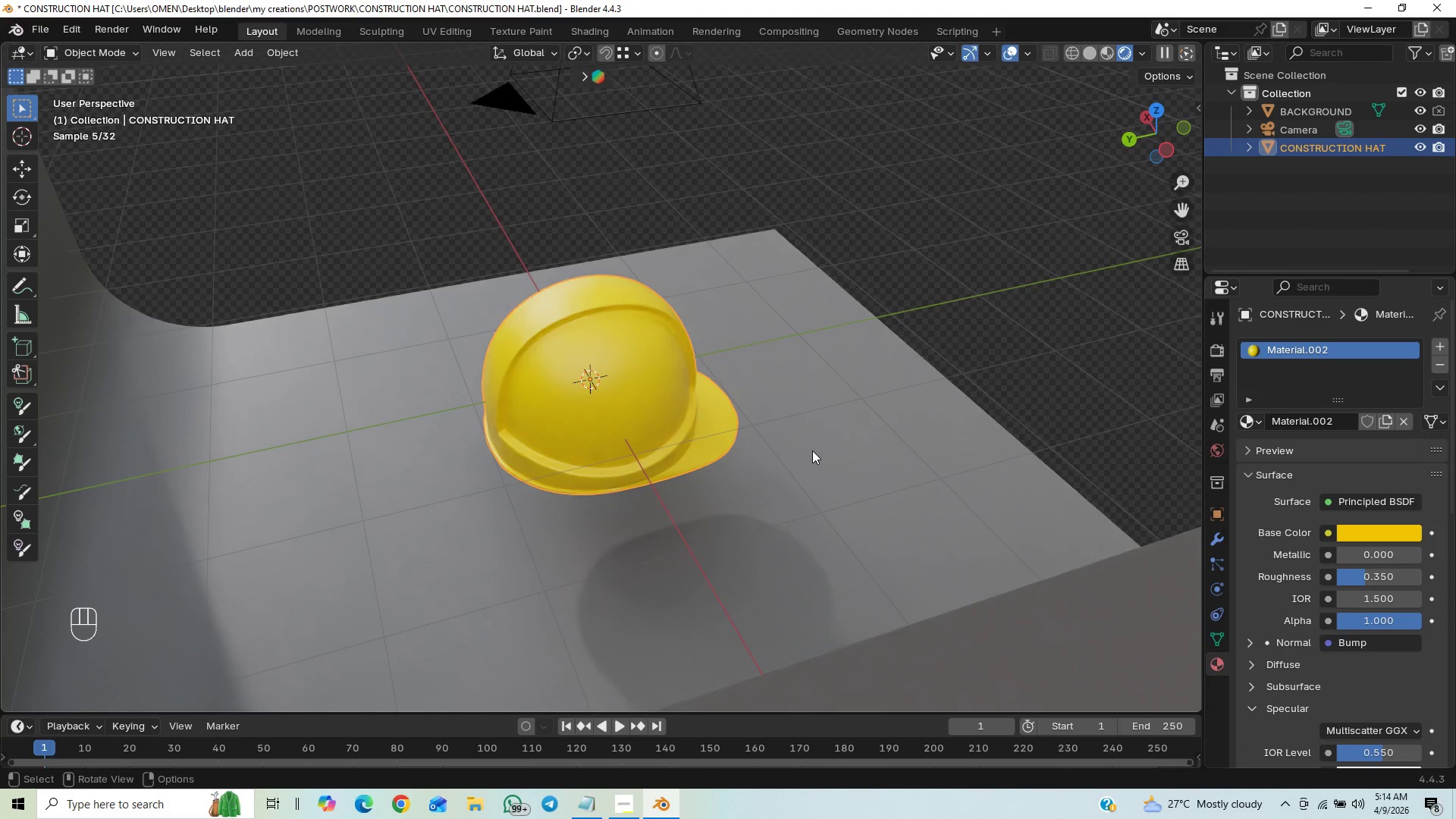 
scroll: coordinate [811, 450], scroll_direction: down, amount: 1.0
 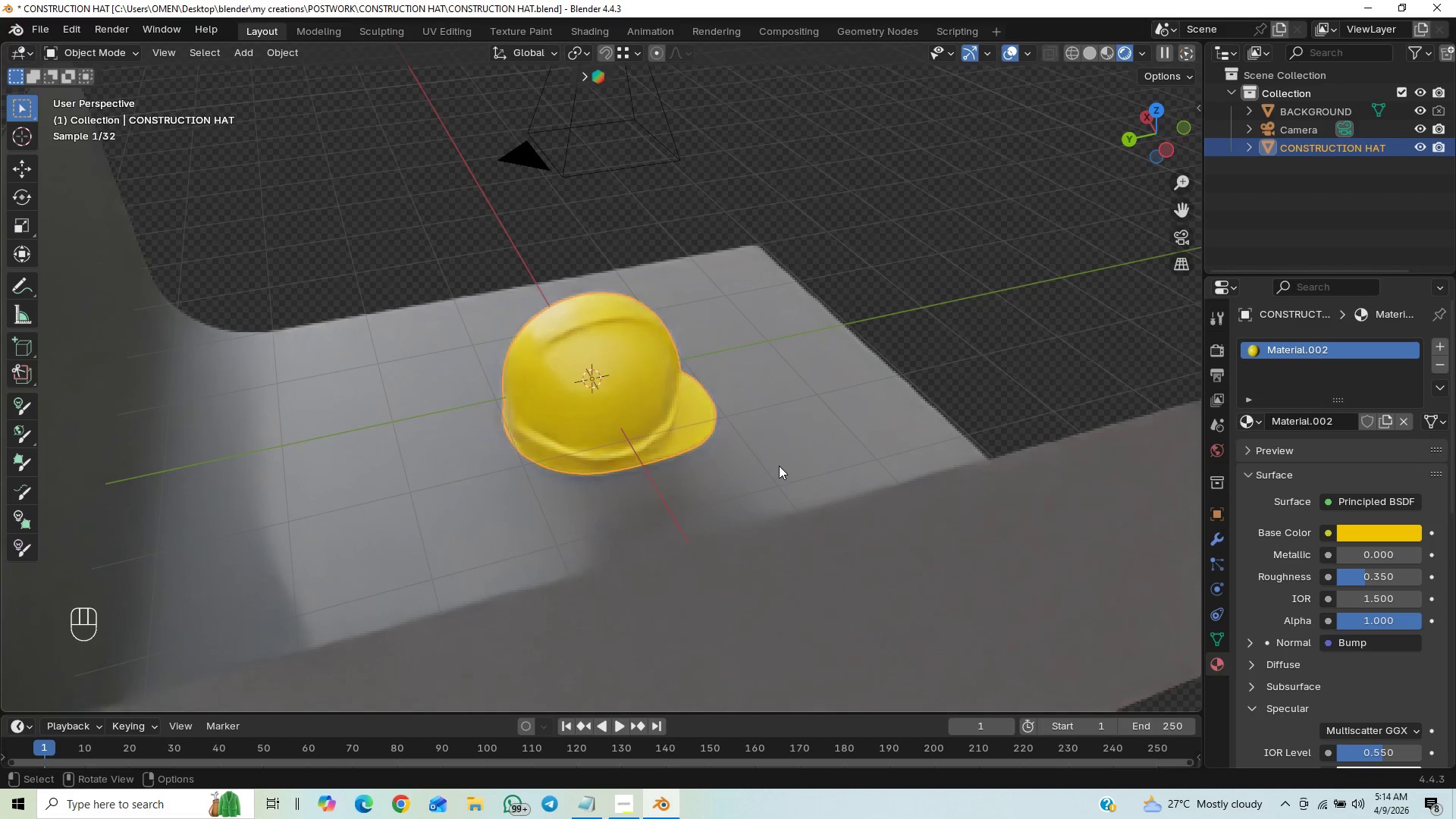 
left_click([786, 457])
 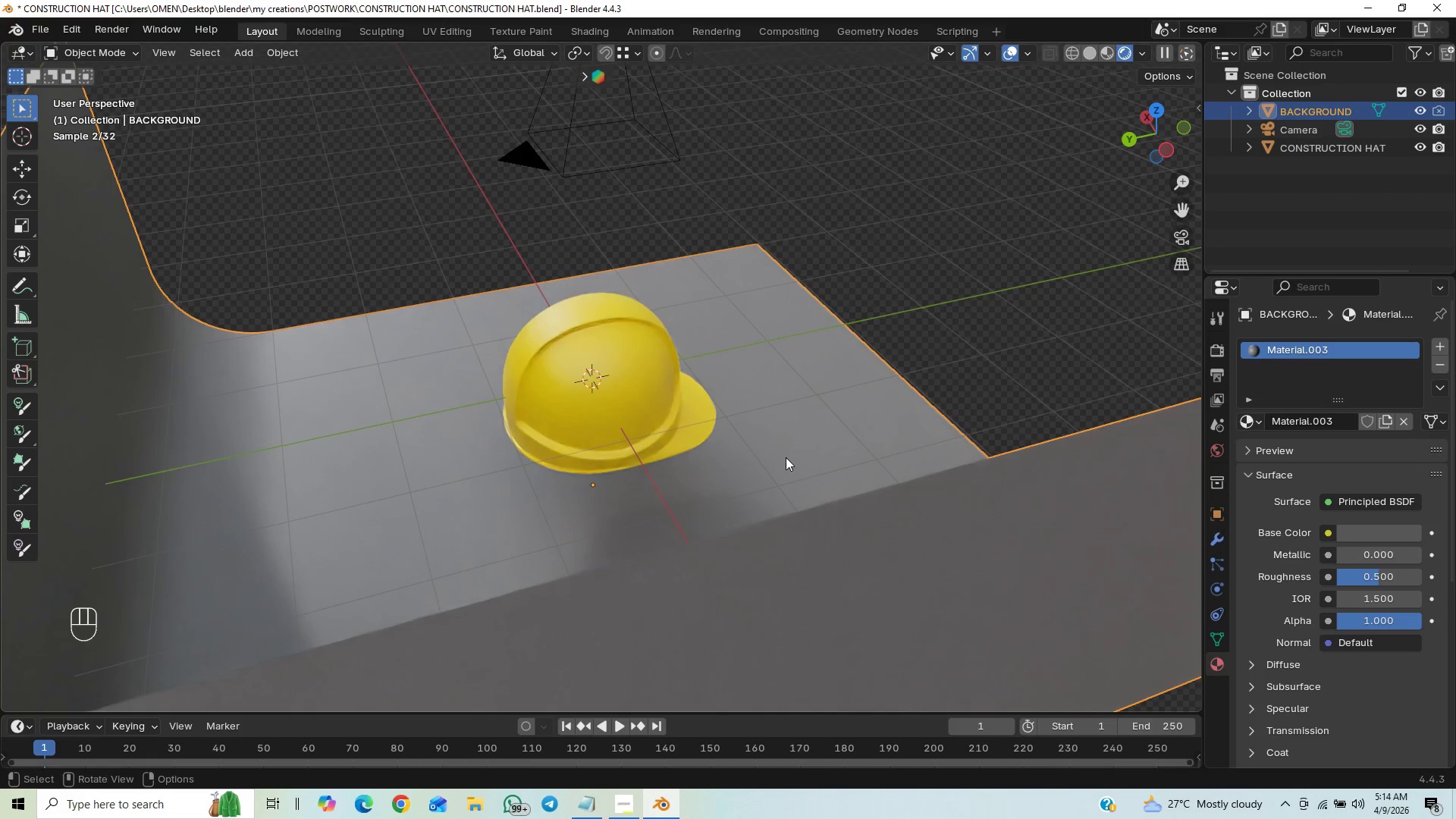 
type(gy)
 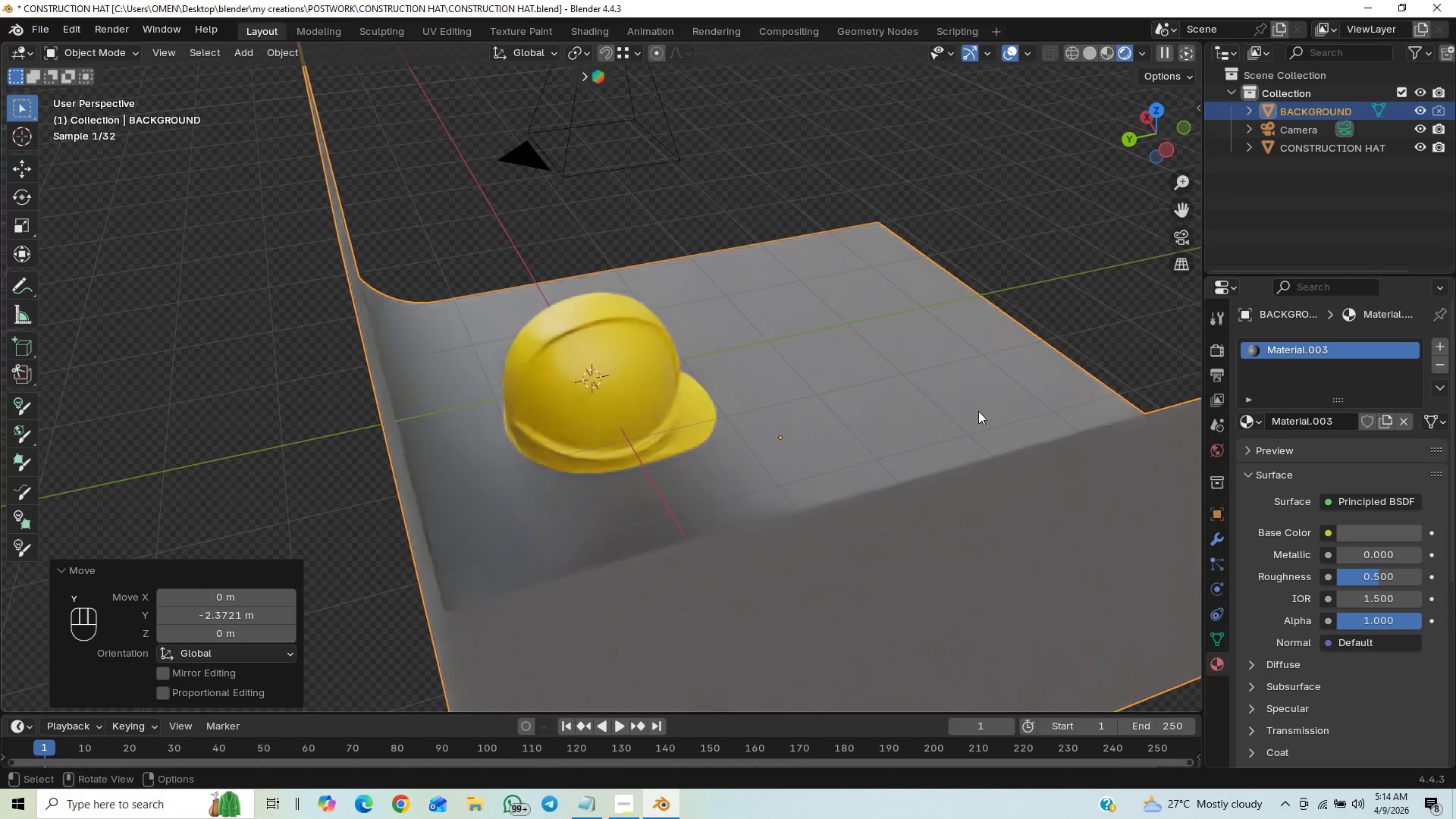 
left_click([1187, 237])
 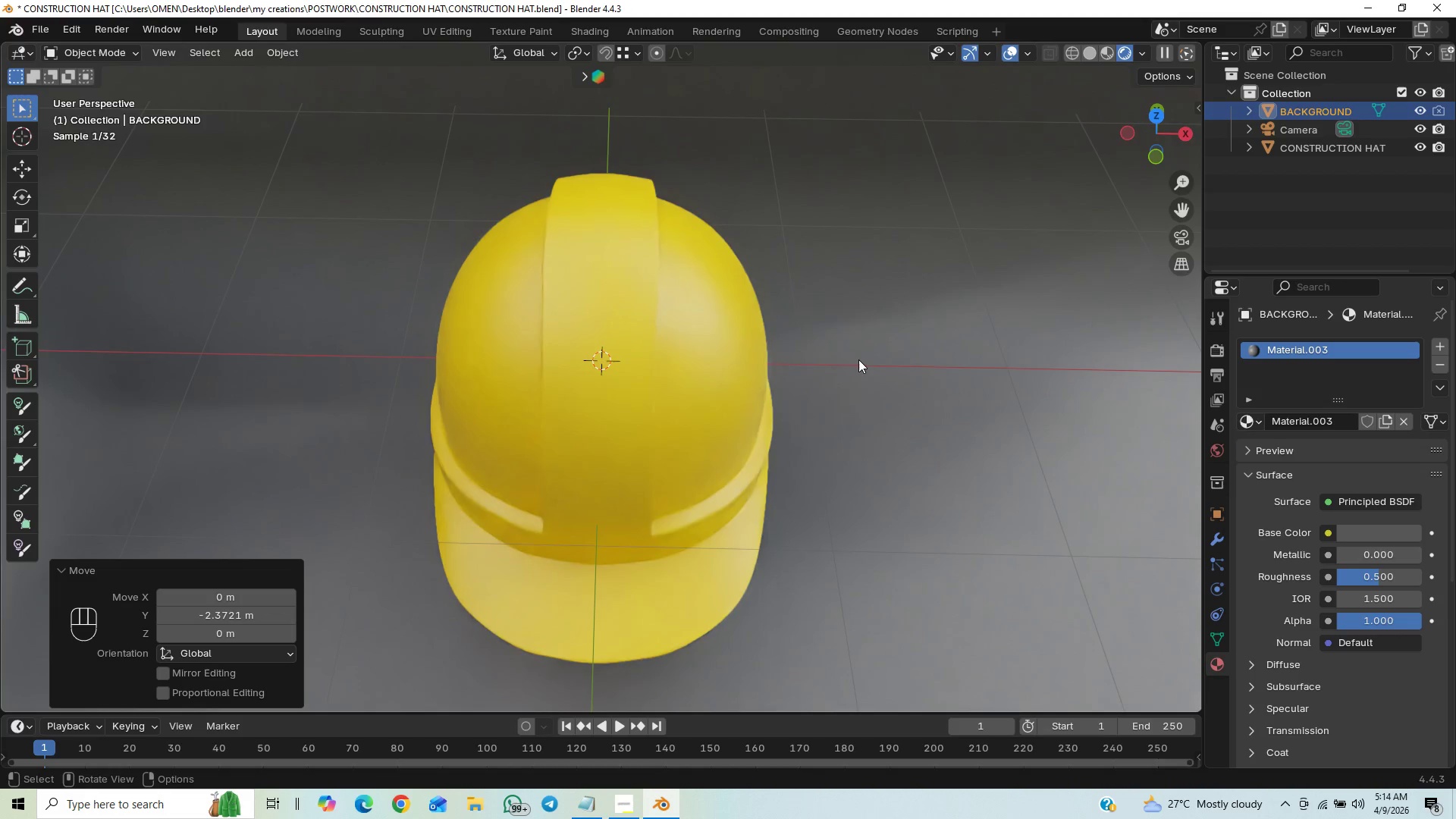 
wait(5.08)
 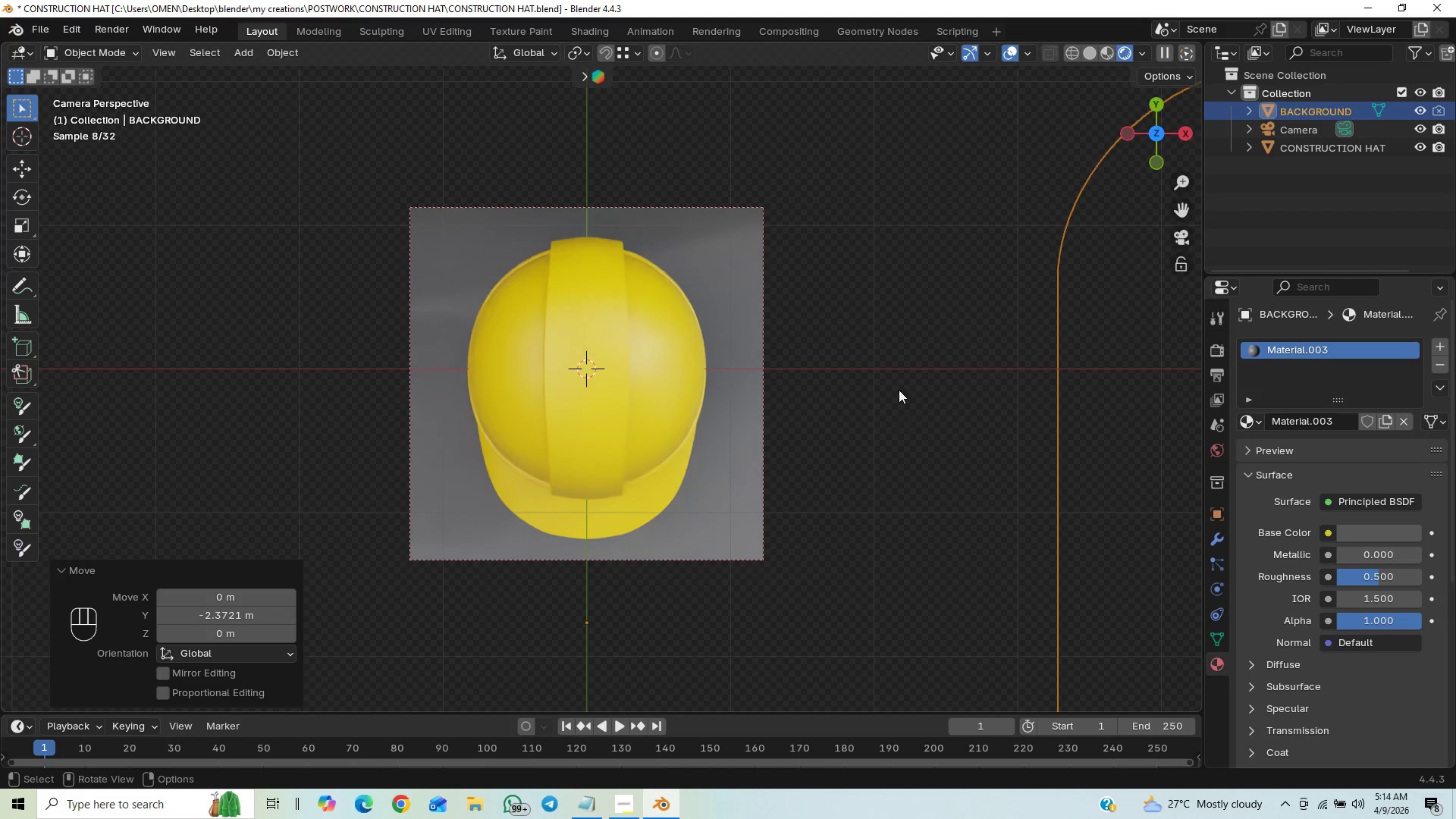 
key(End)
 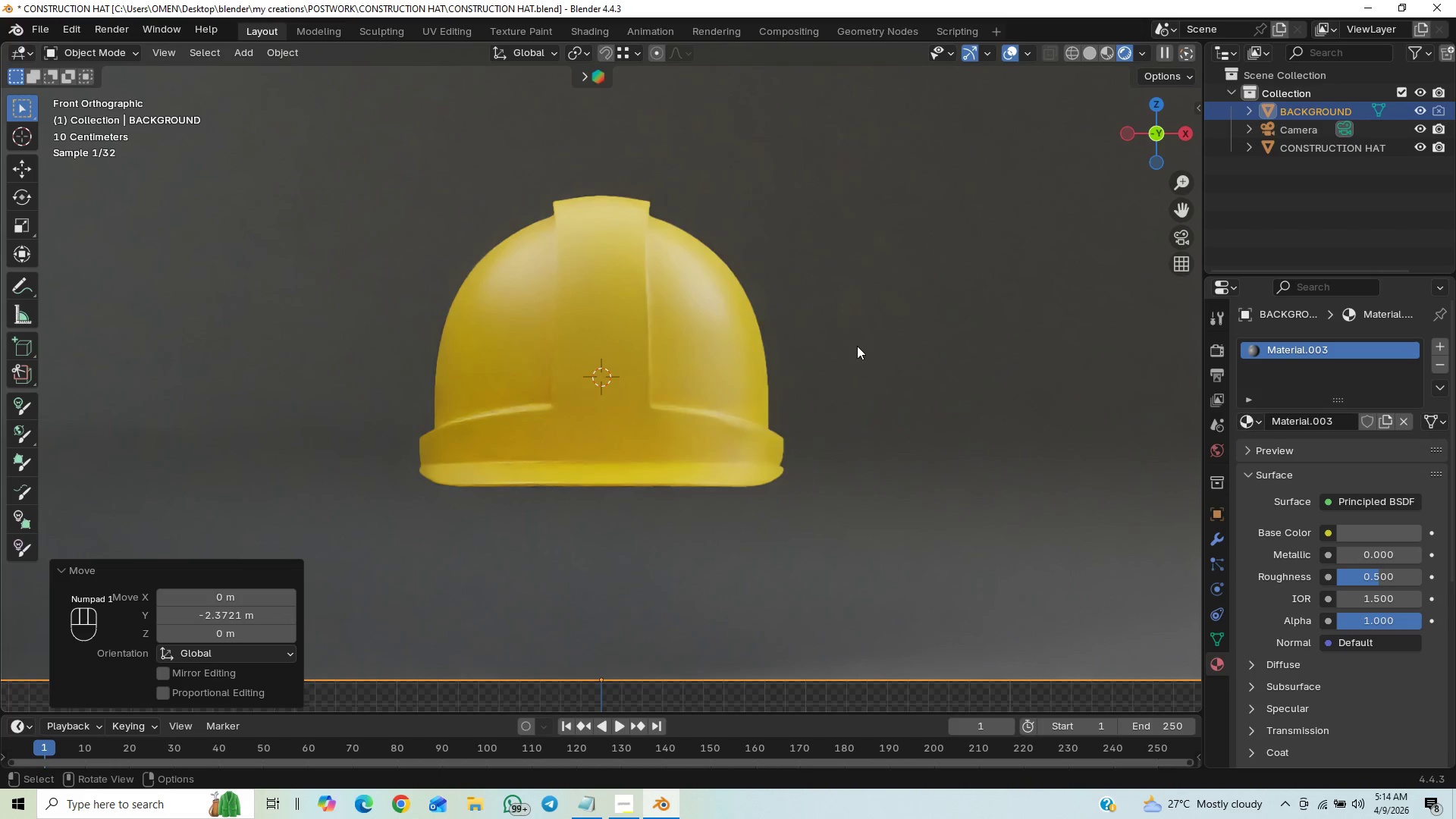 
key(Alt+Control+Insert)
 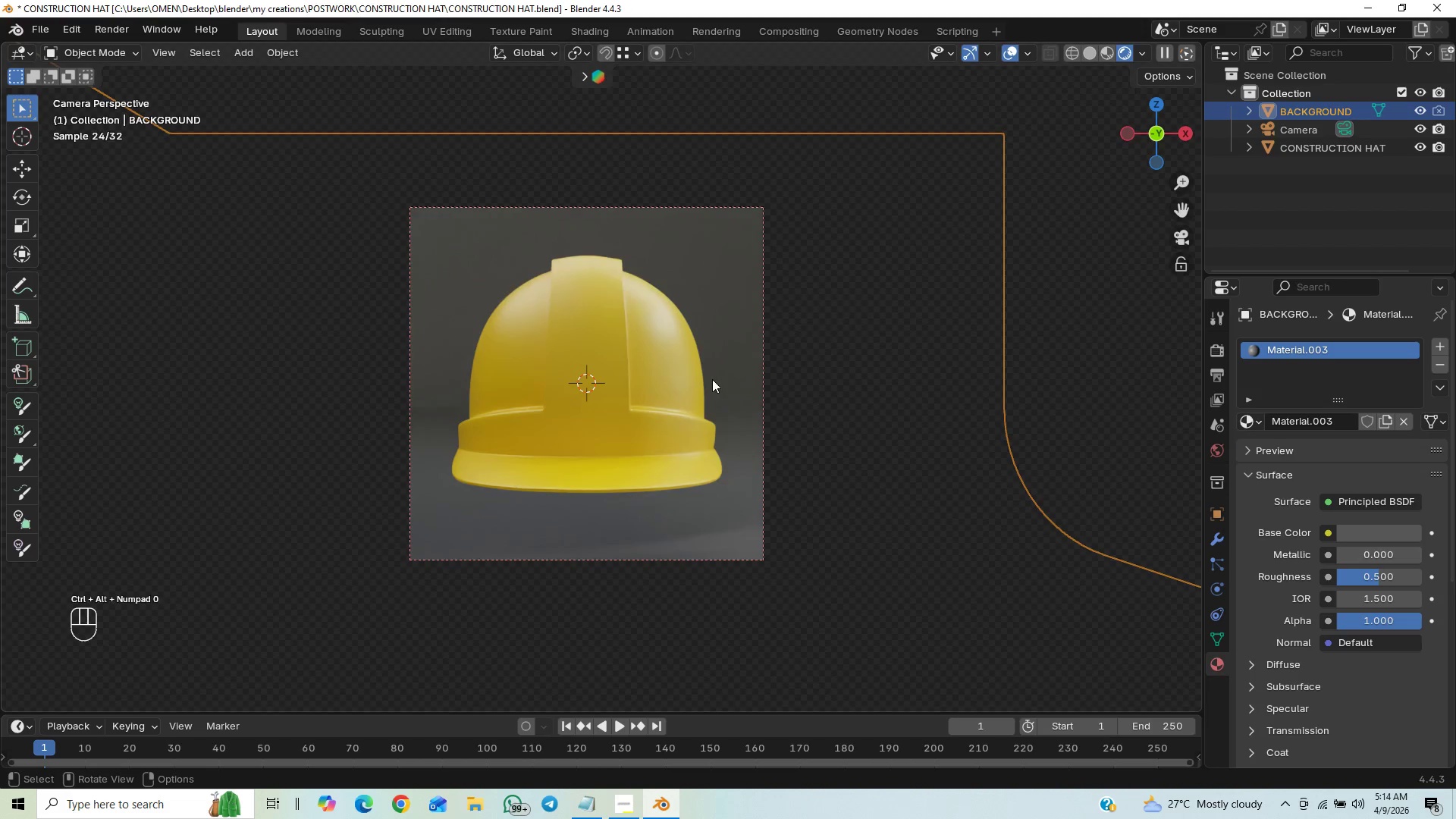 
scroll: coordinate [819, 356], scroll_direction: down, amount: 3.0
 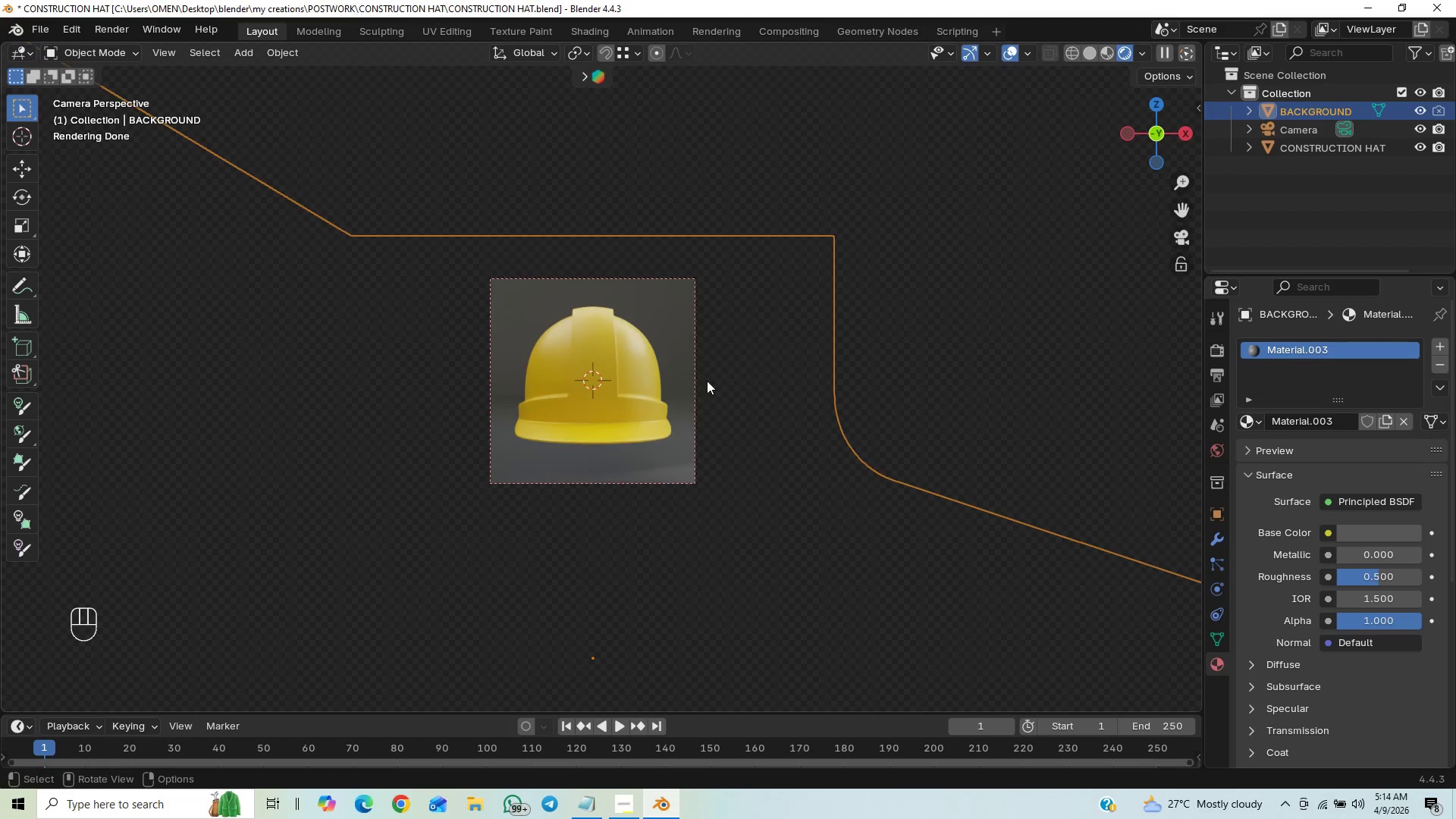 
left_click_drag(start_coordinate=[736, 323], to_coordinate=[567, 381])
 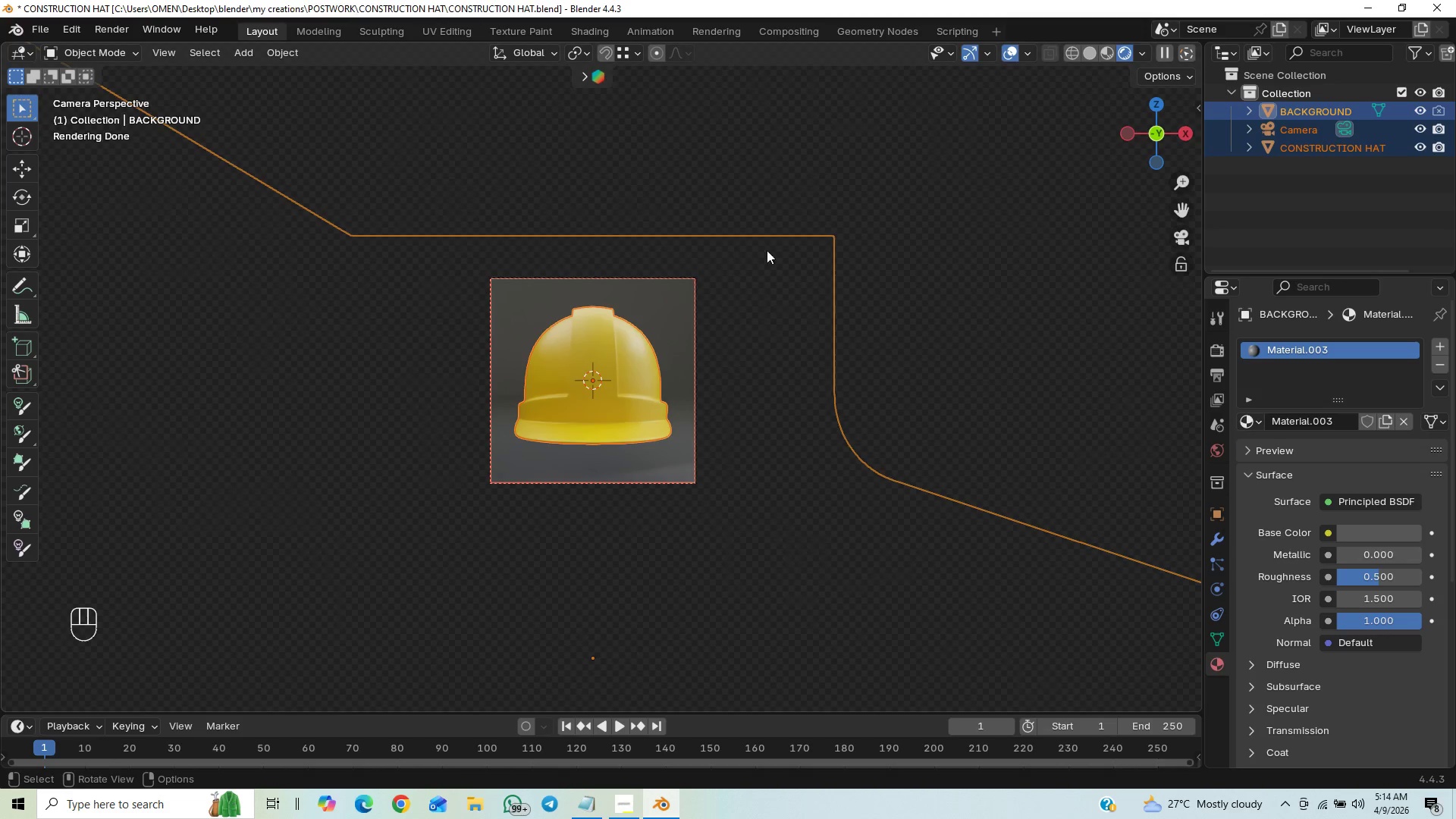 
hold_key(key=ControlLeft, duration=0.64)
left_click_drag(start_coordinate=[852, 195], to_coordinate=[771, 292])
 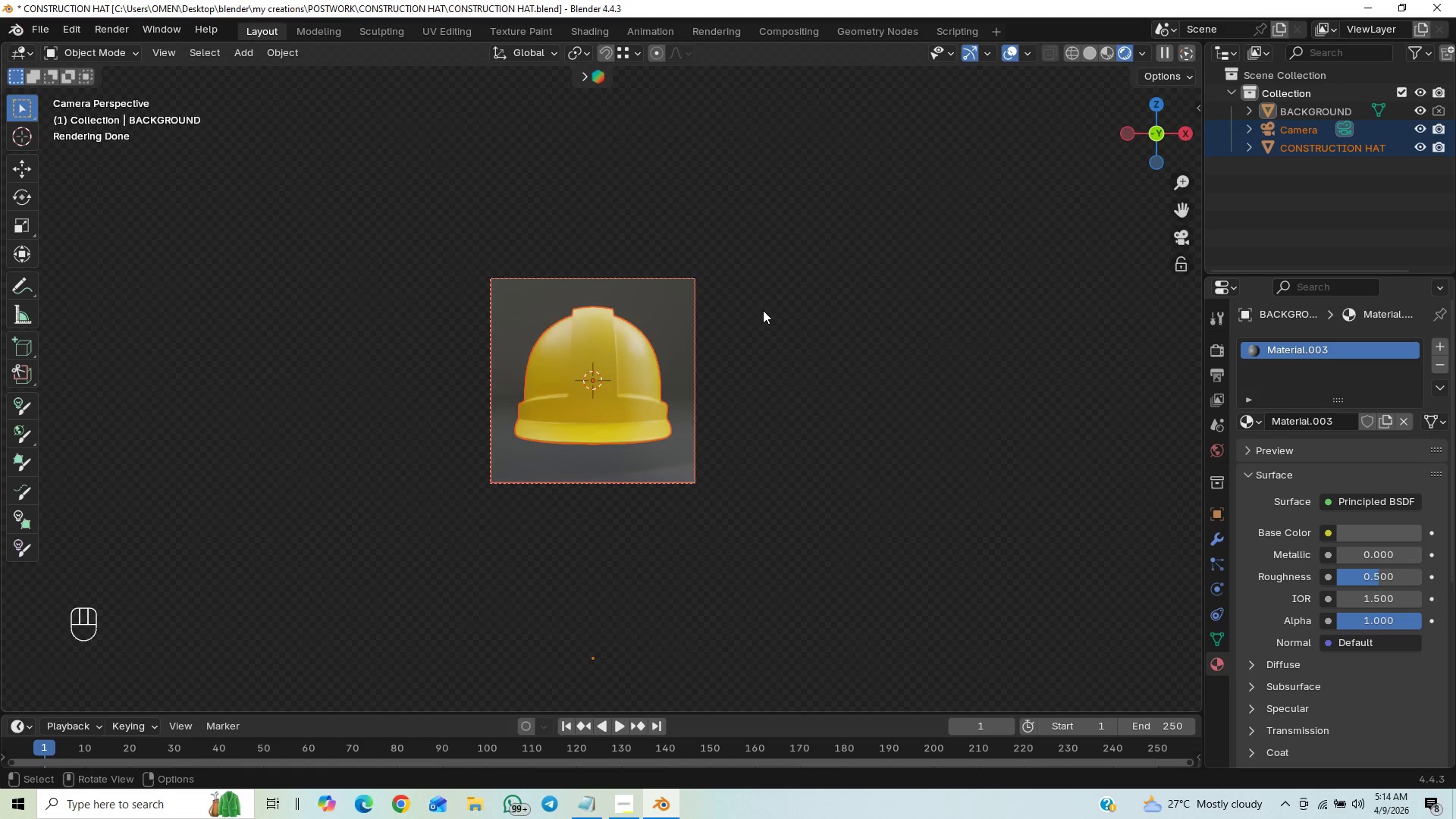 
type(gz)
 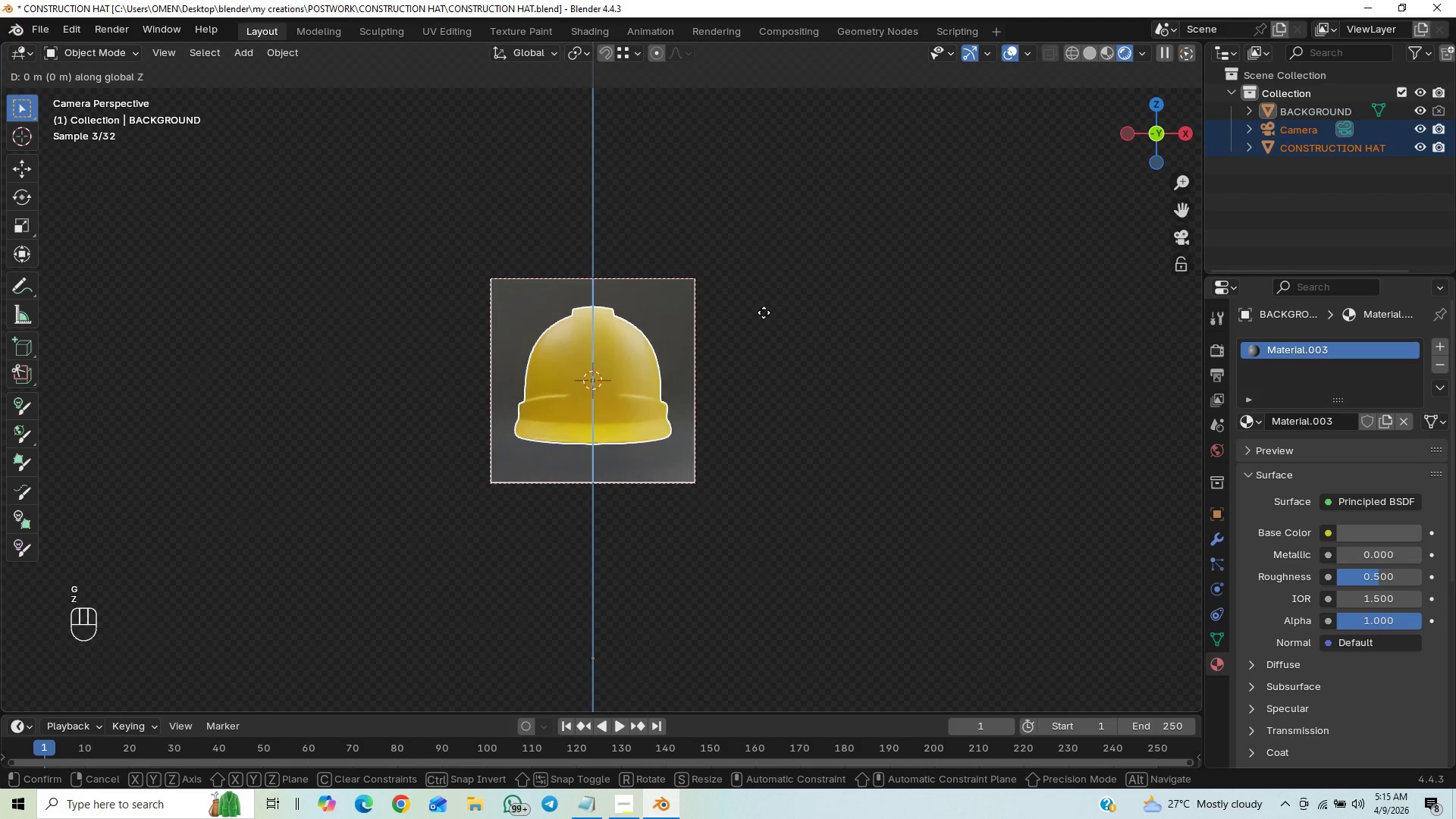 
hold_key(key=ShiftLeft, duration=1.5)
 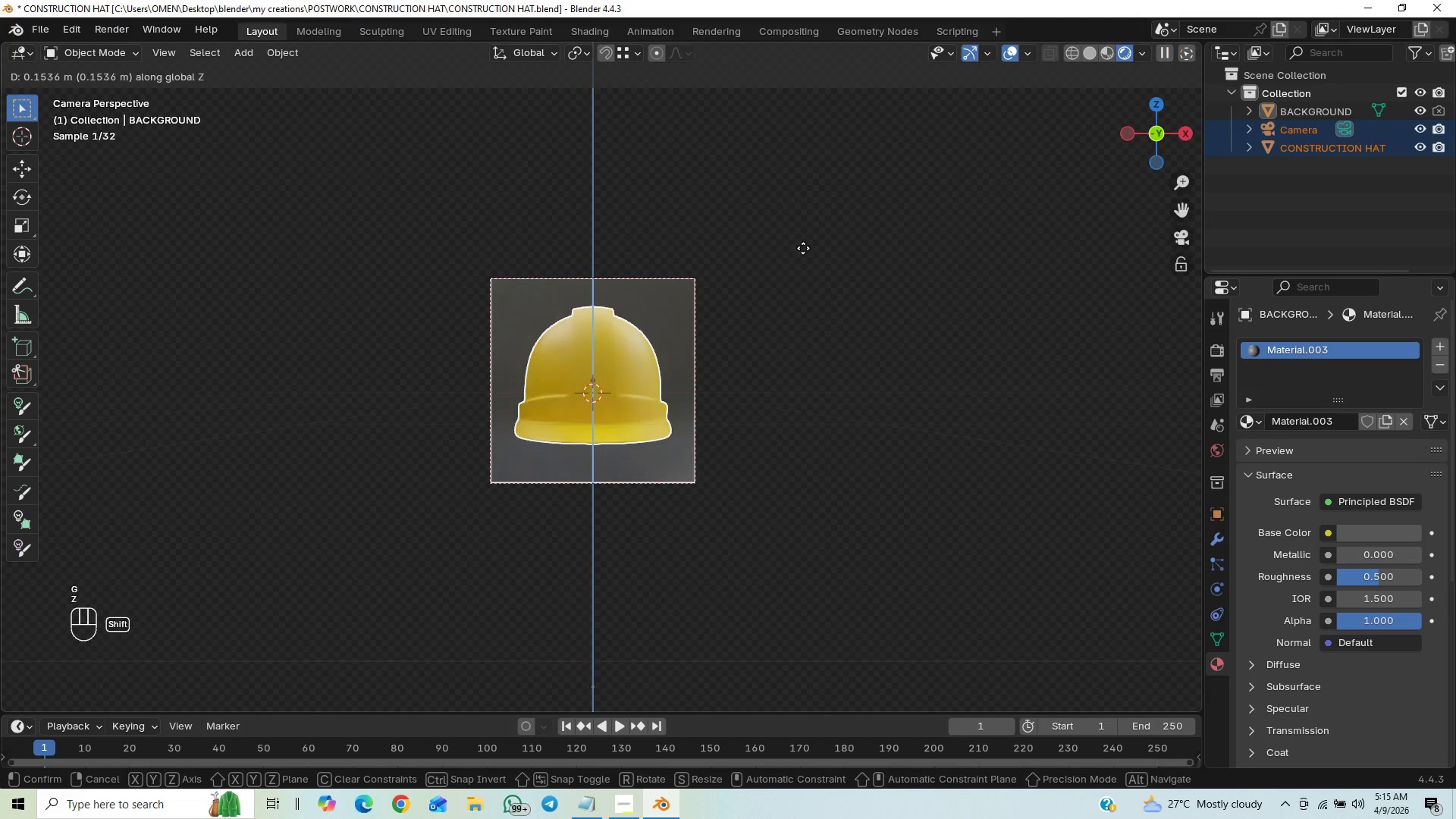 
key(Shift+ShiftLeft)
 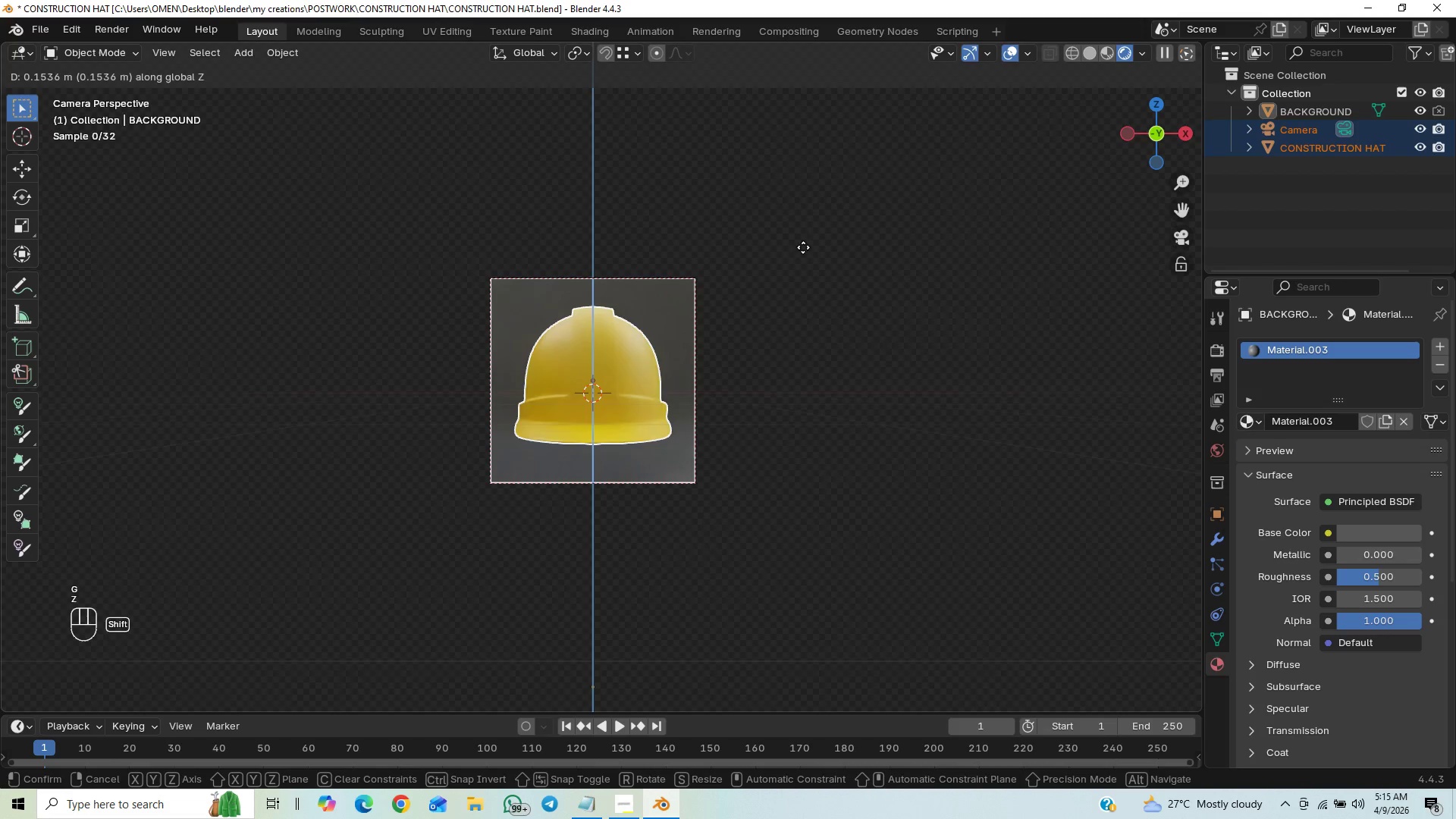 
key(Shift+ShiftLeft)
 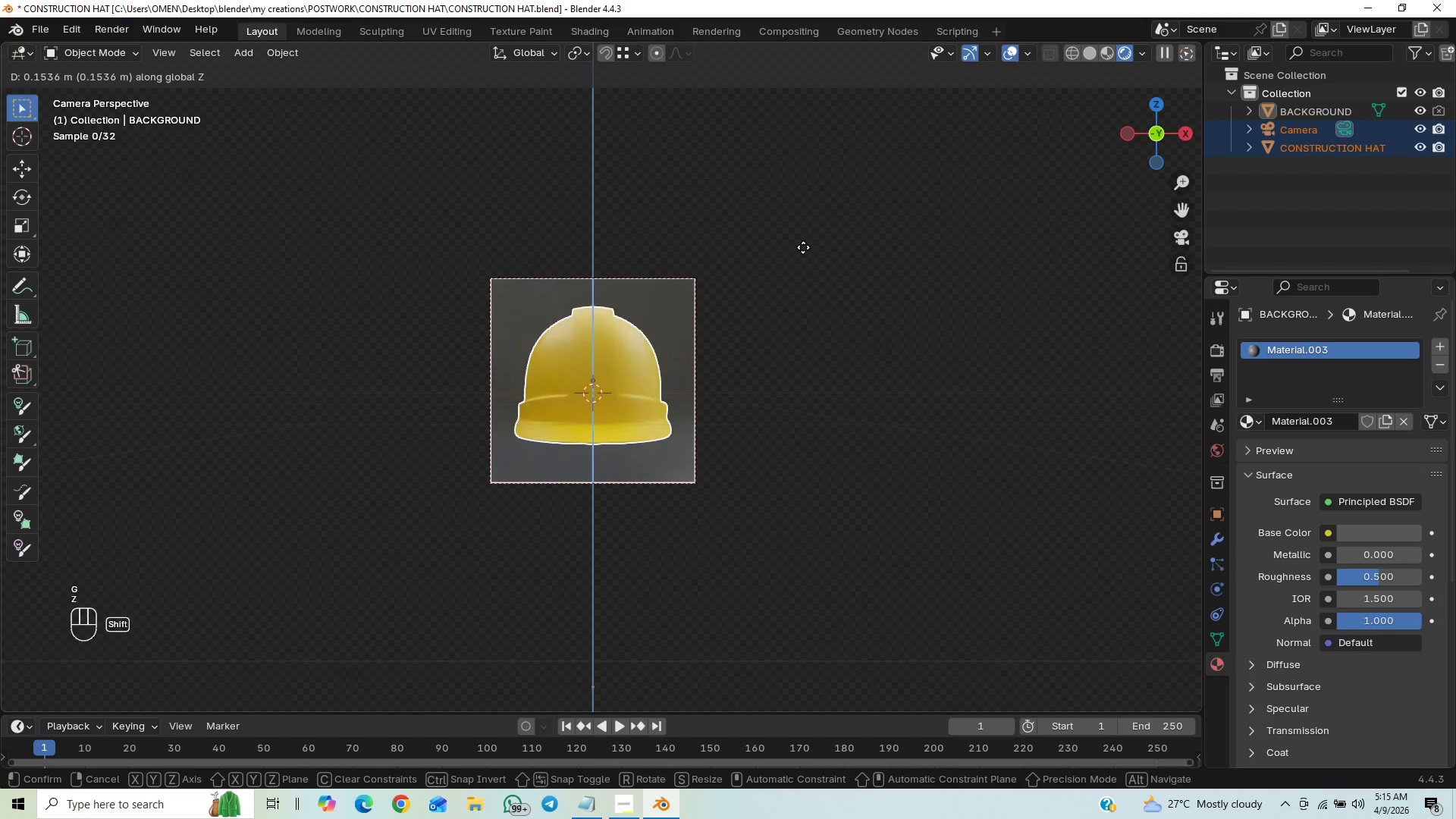 
key(Shift+ShiftLeft)
 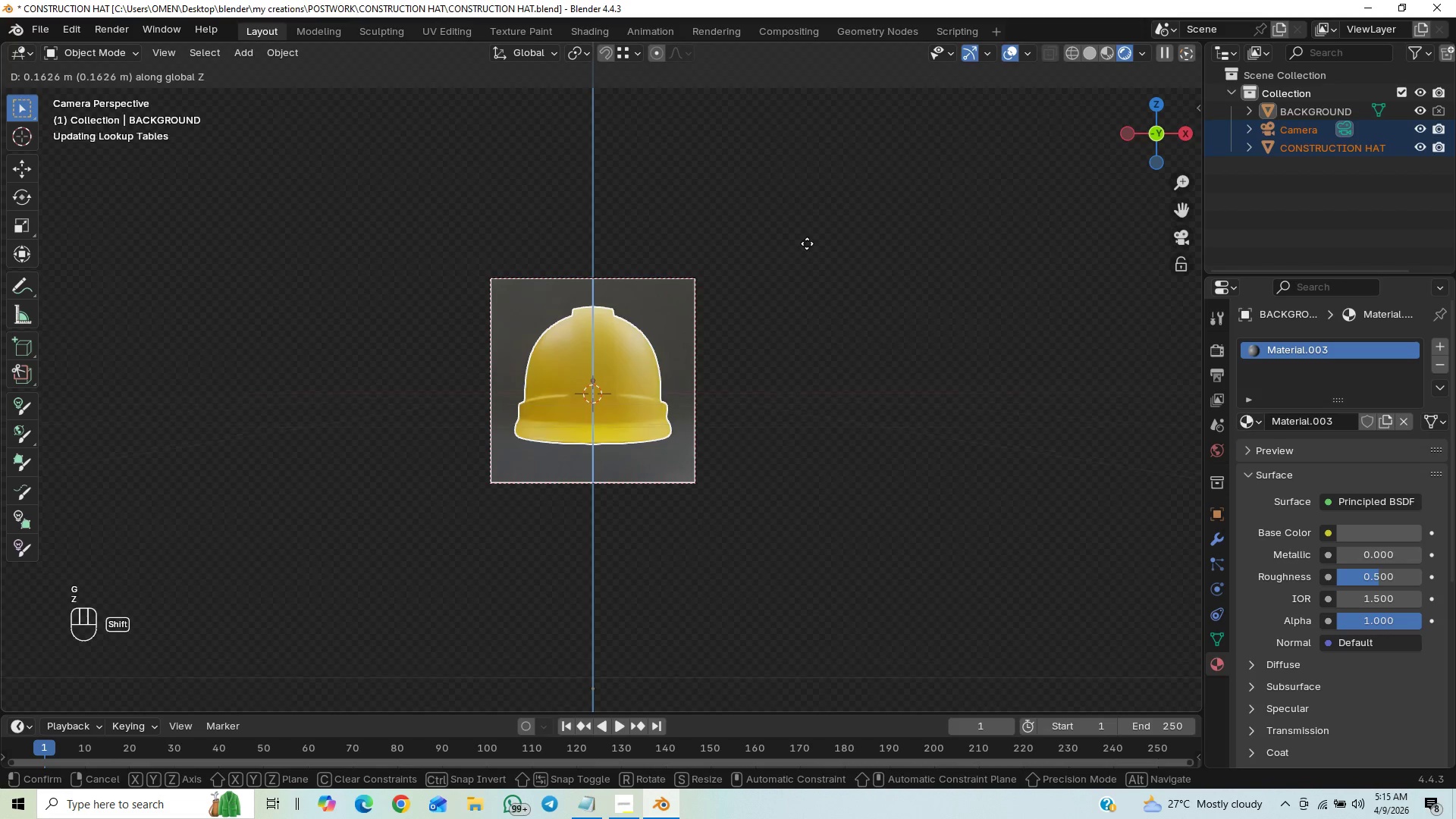 
key(Shift+ShiftLeft)
 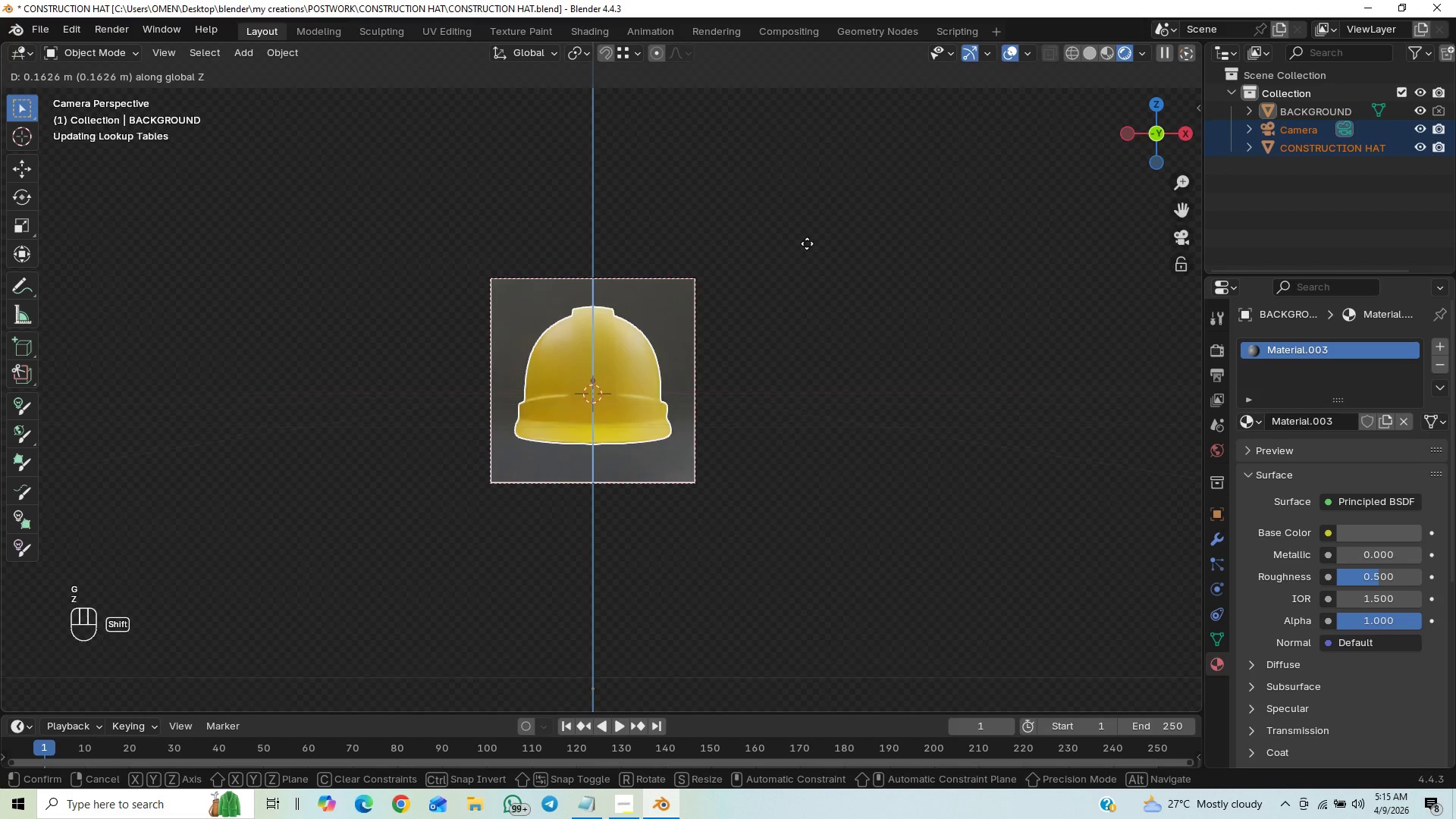 
key(Shift+ShiftLeft)
 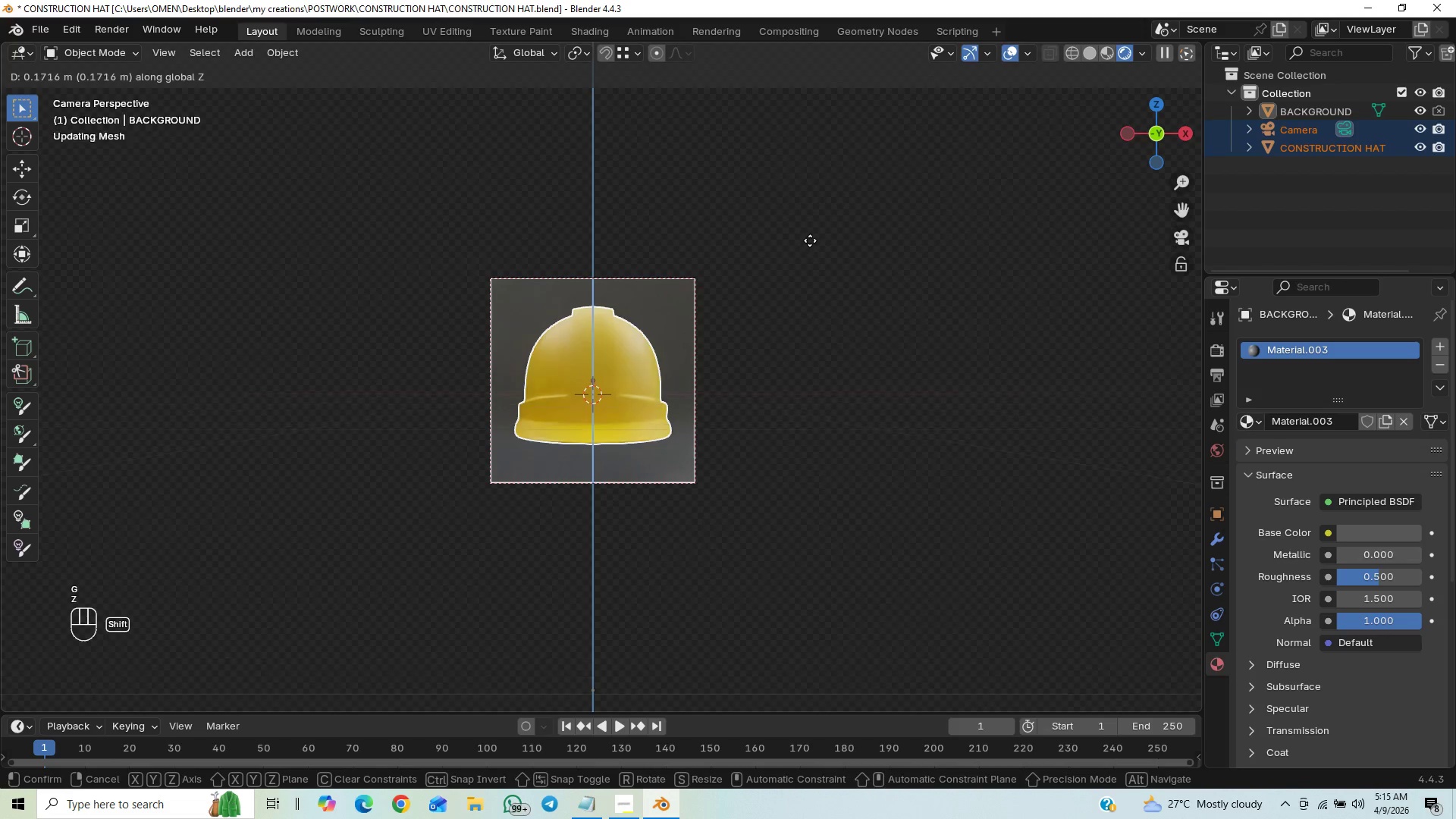 
key(Shift+ShiftLeft)
 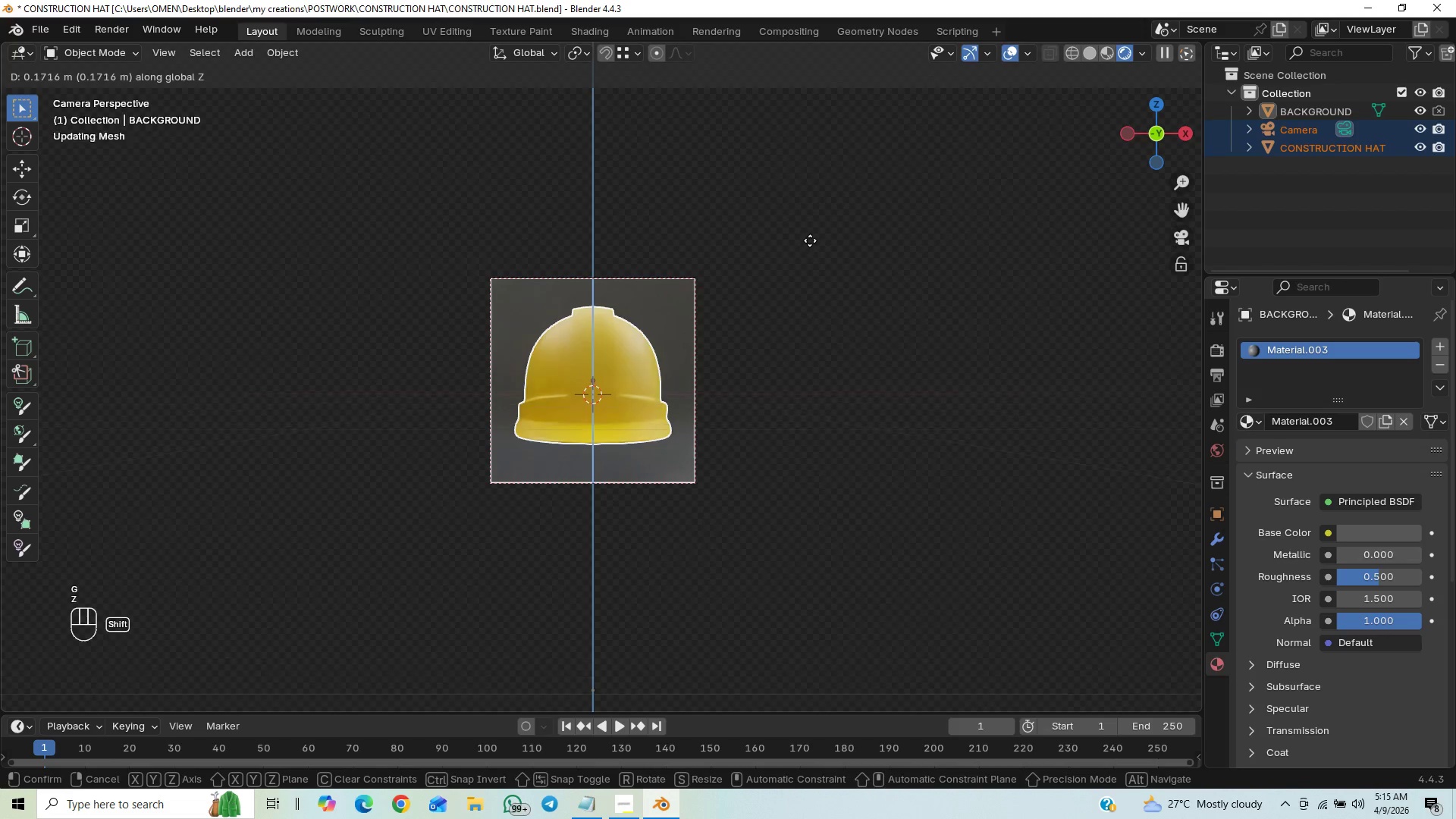 
key(Shift+ShiftLeft)
 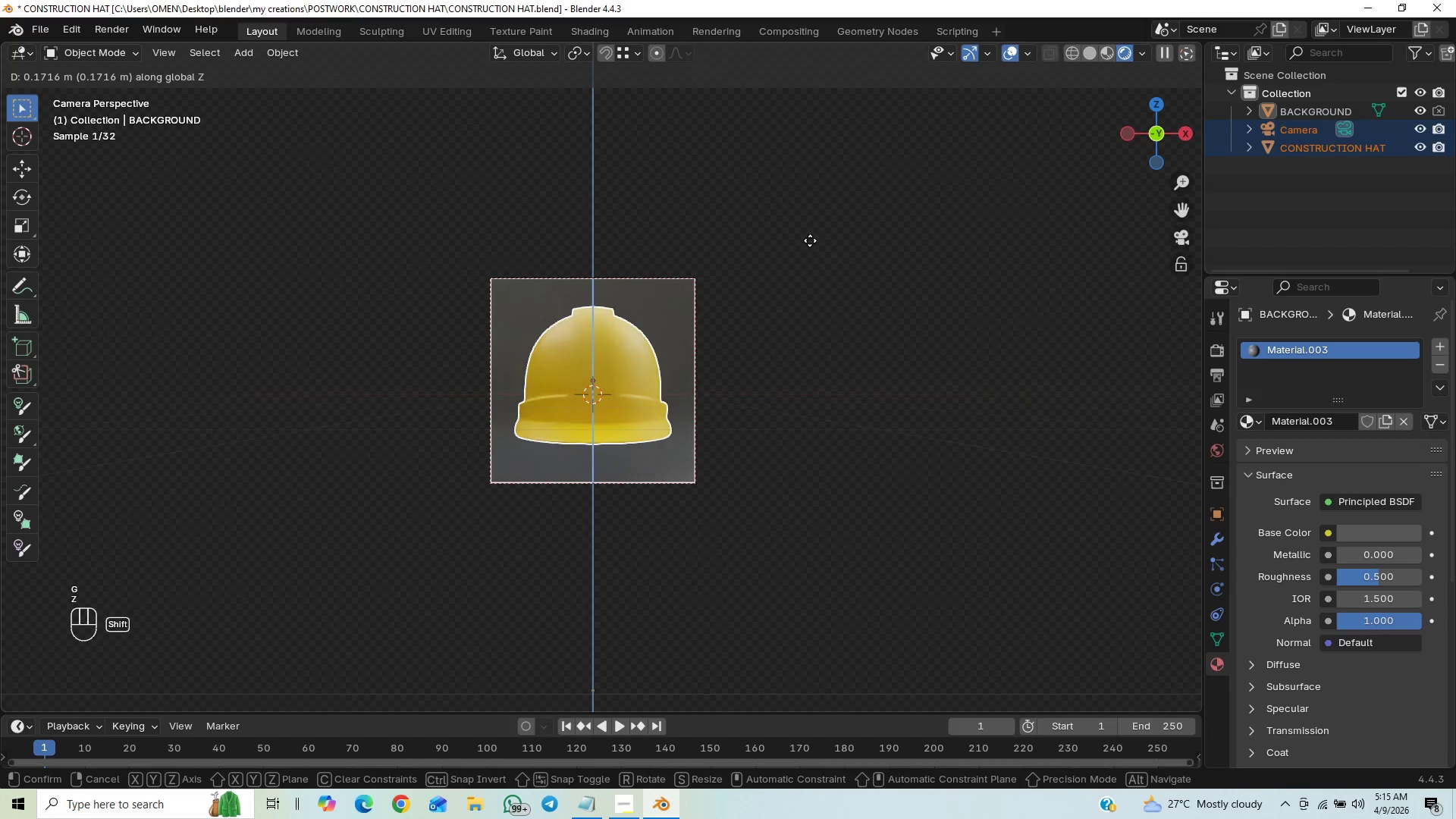 
key(Shift+ShiftLeft)
 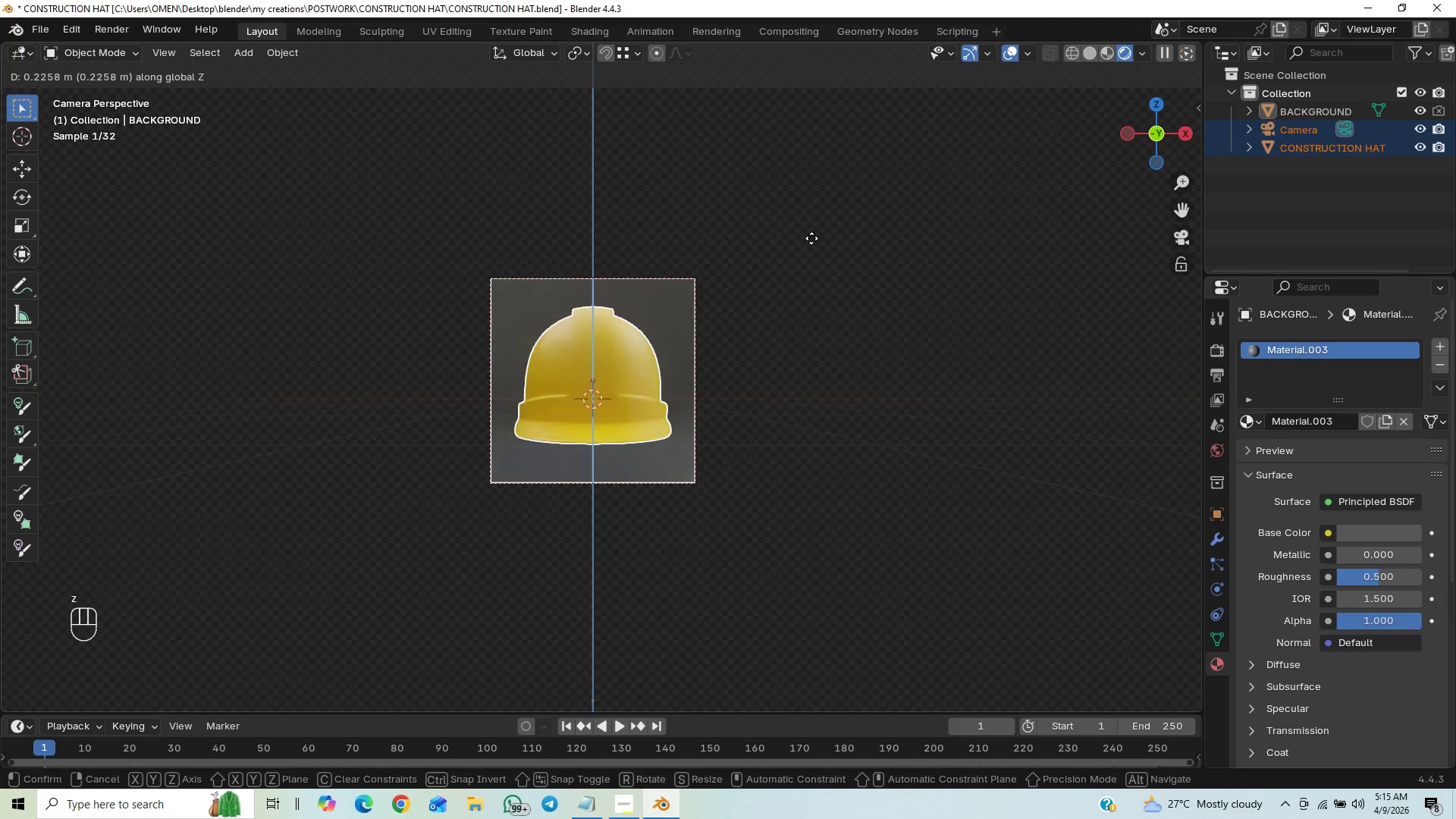 
left_click([811, 238])
 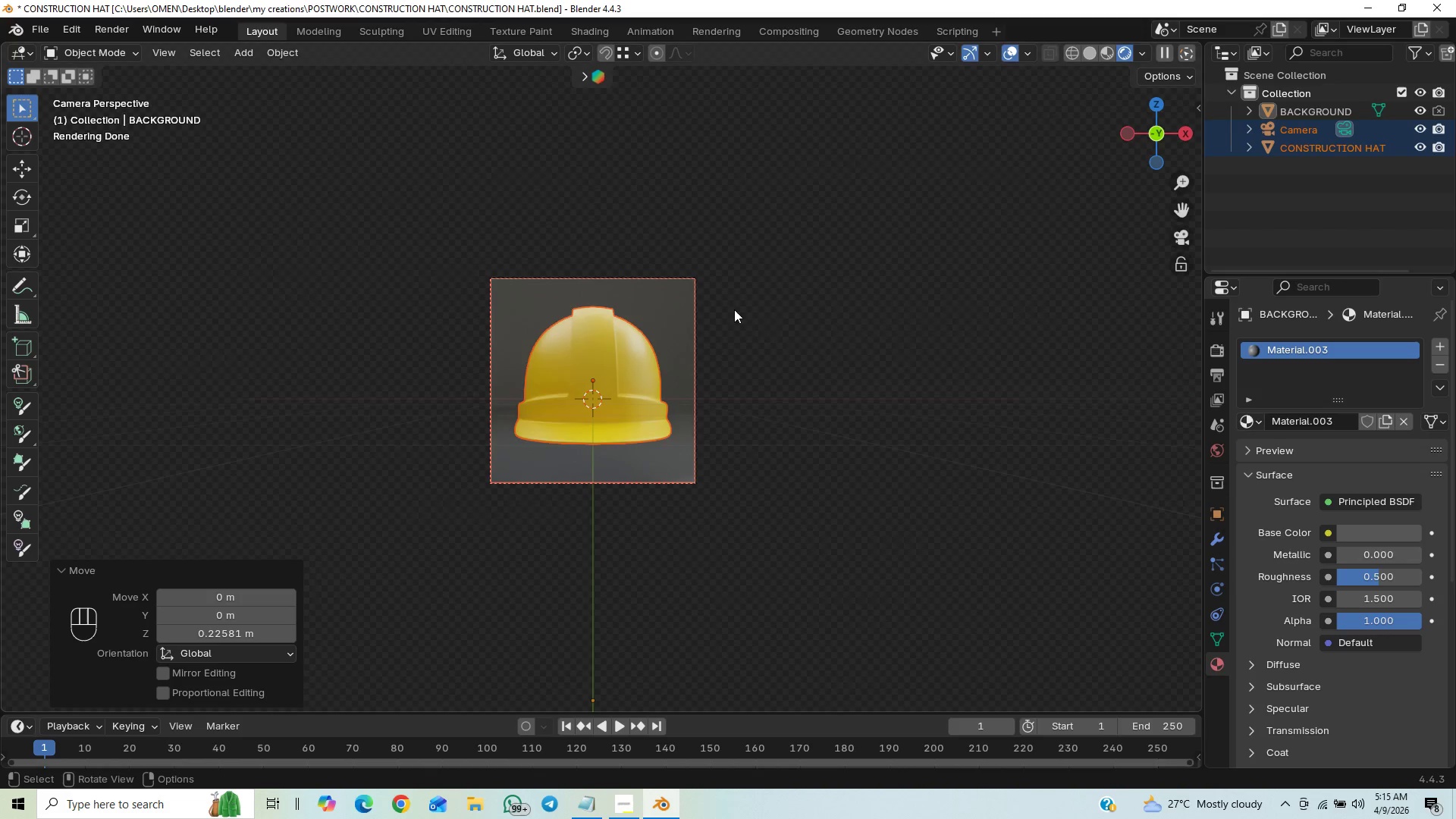 
scroll: coordinate [755, 314], scroll_direction: down, amount: 17.0
 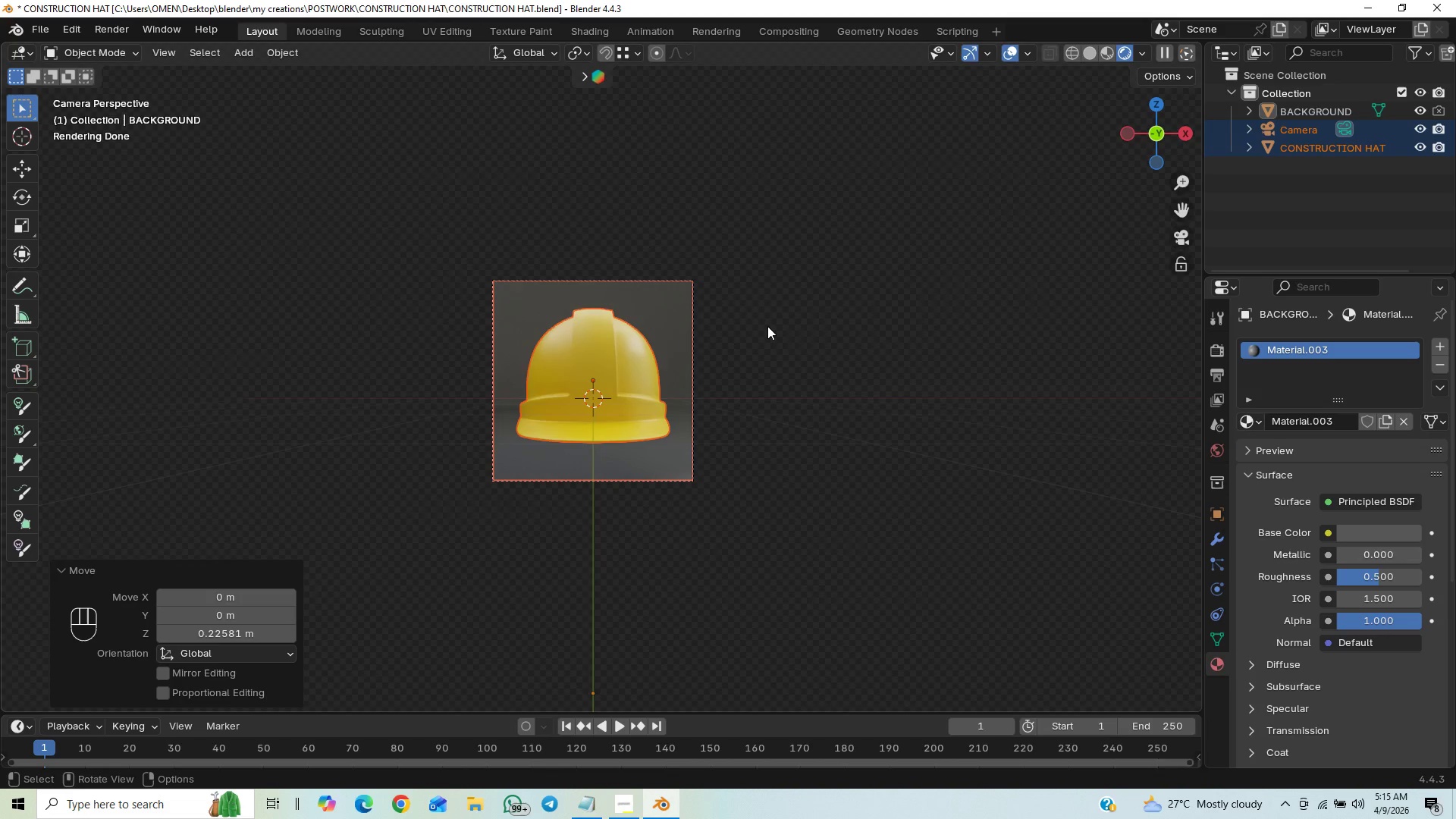 
left_click([770, 326])
 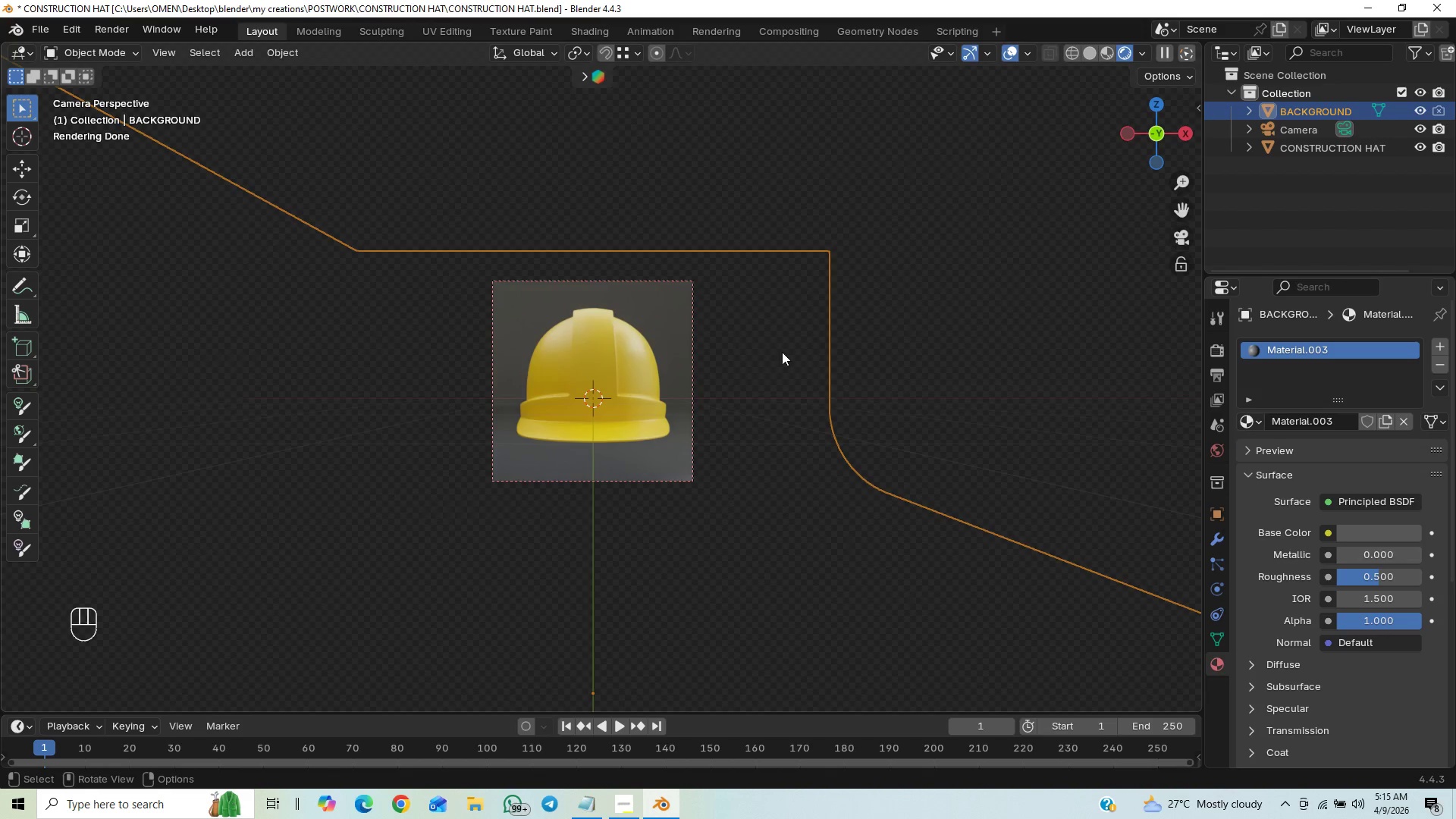 
left_click([943, 300])
 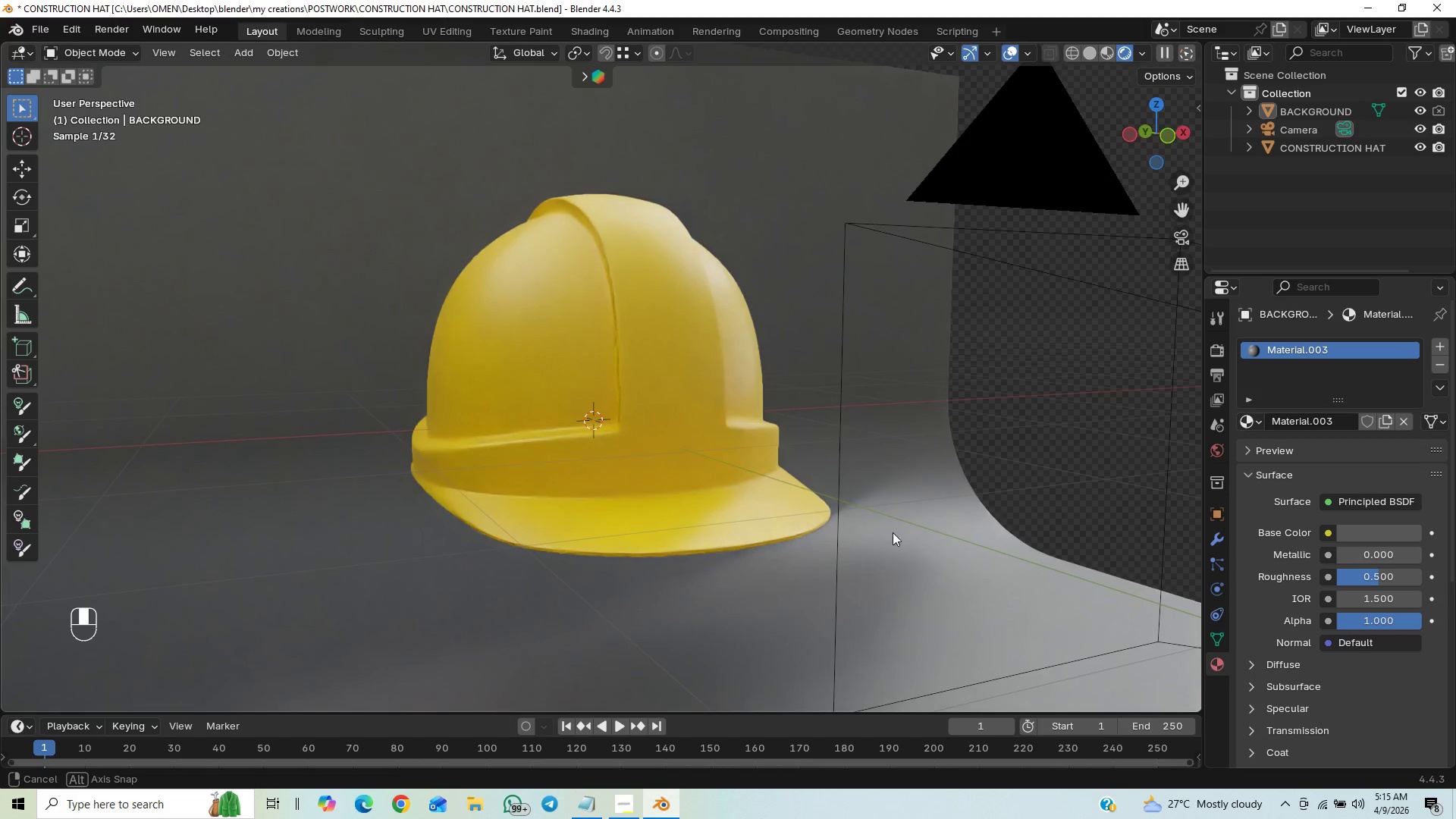 
key(Control+S)
 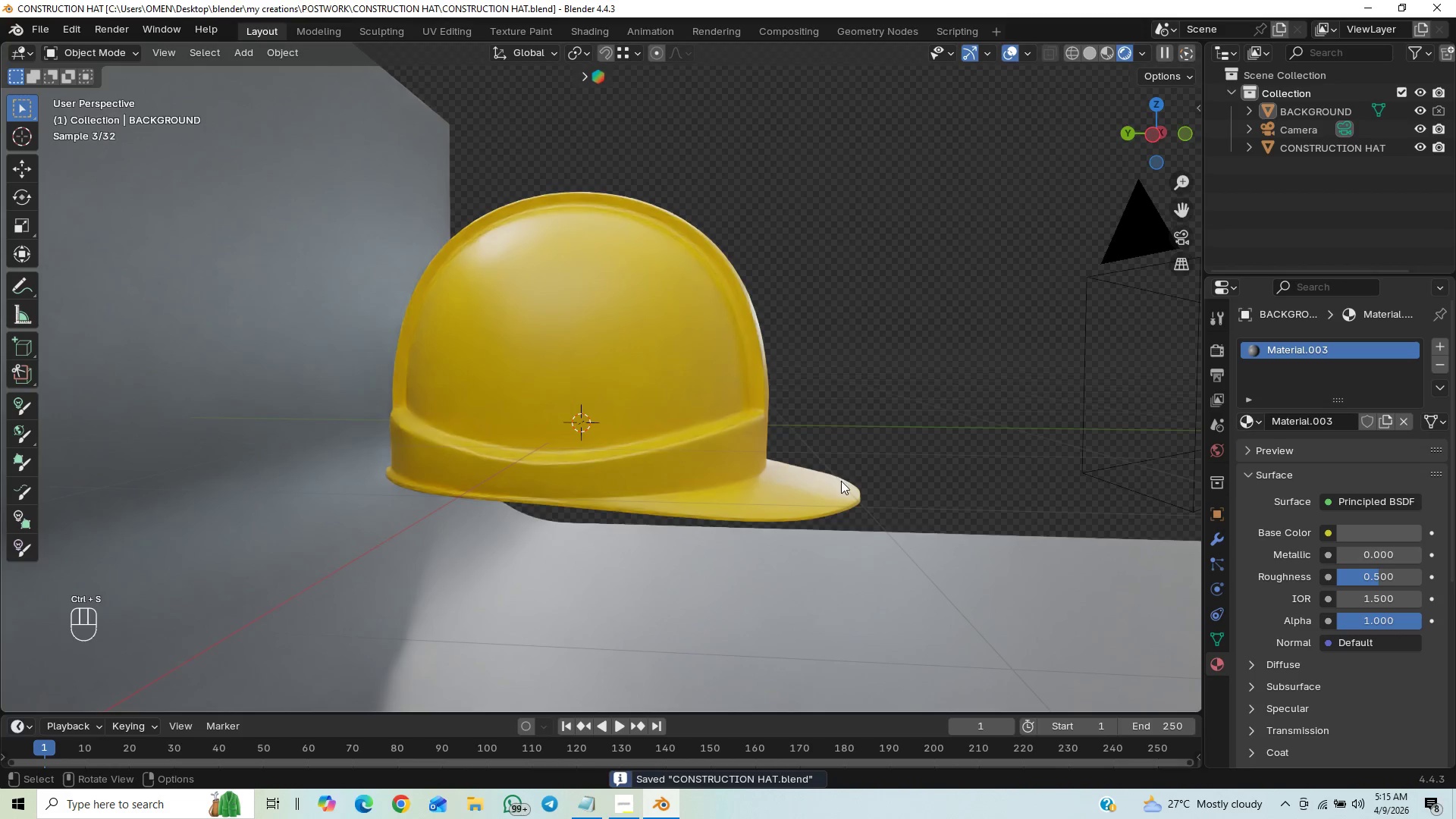 
key(End)
 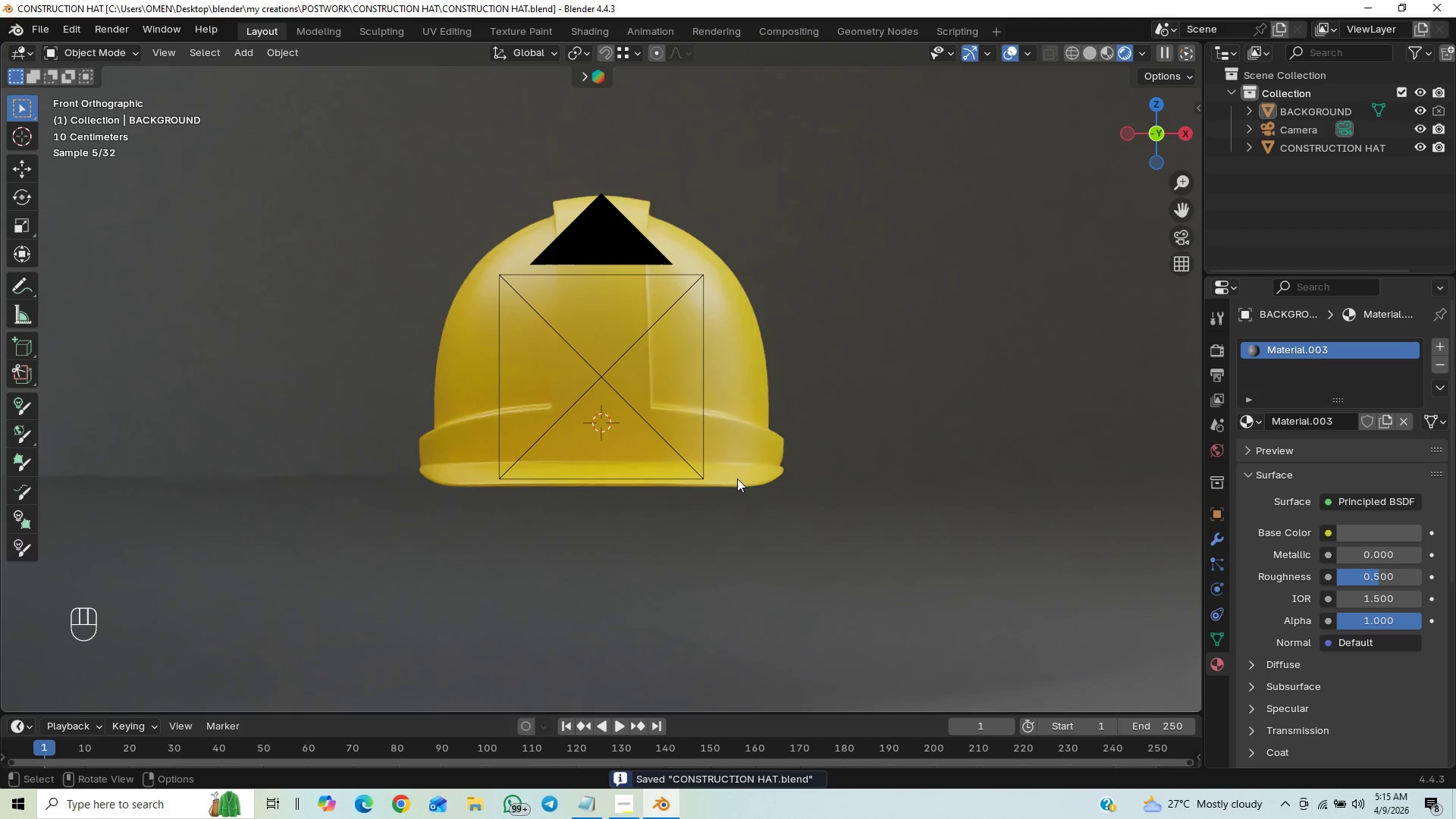 
hold_key(key=ControlLeft, duration=1.17)
 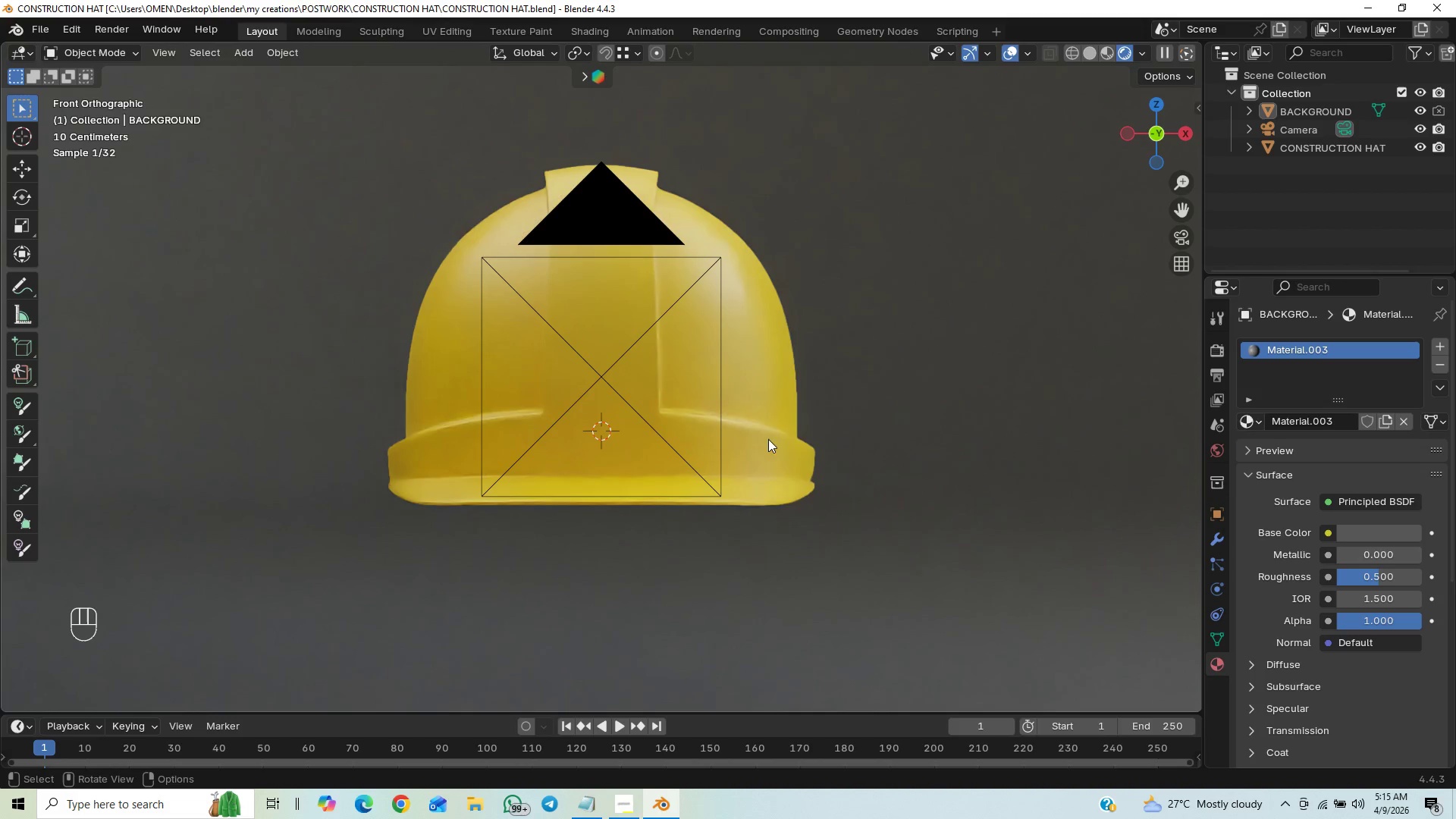 
key(Alt+Control+Insert)
 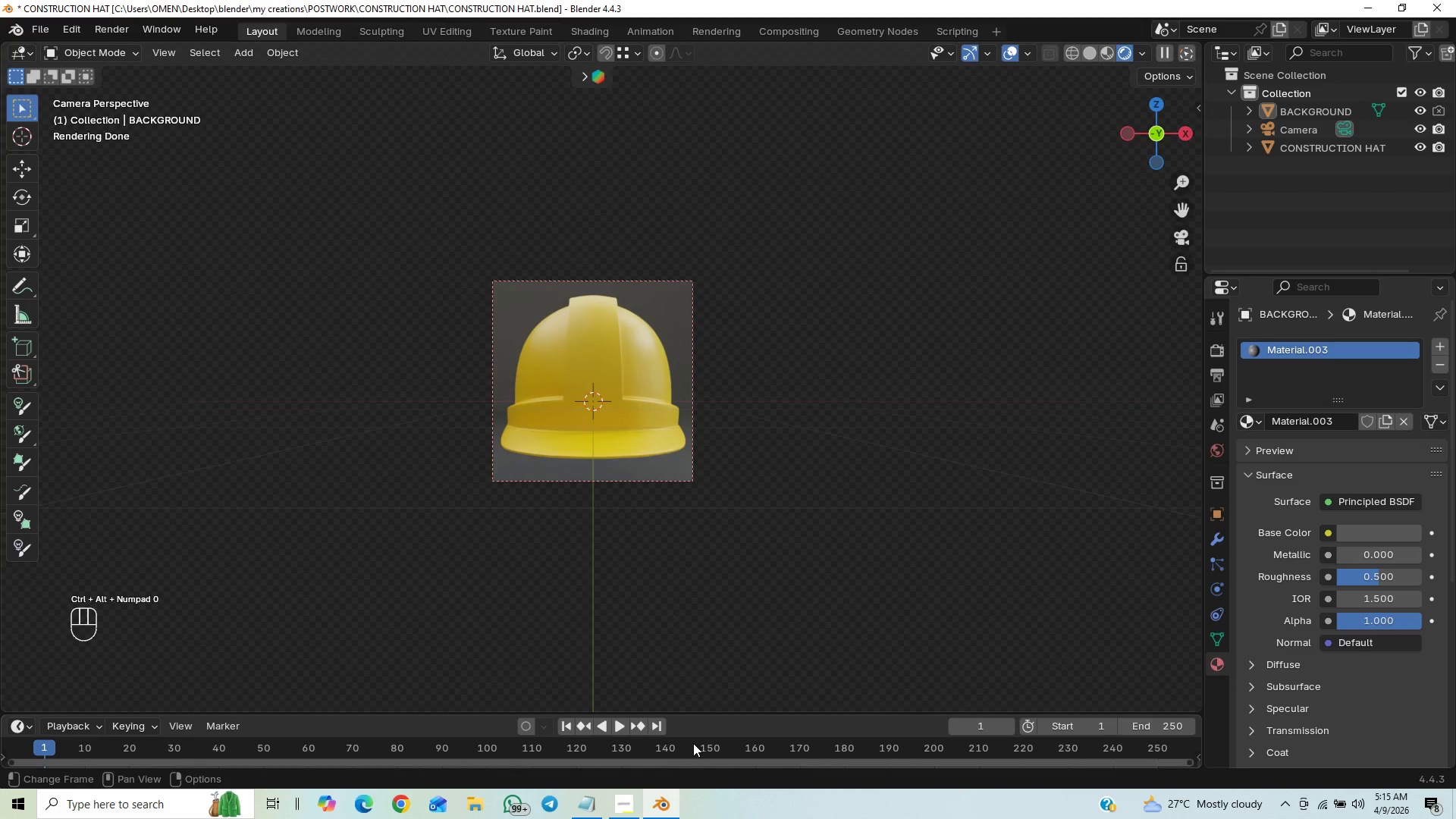 
left_click([630, 801])